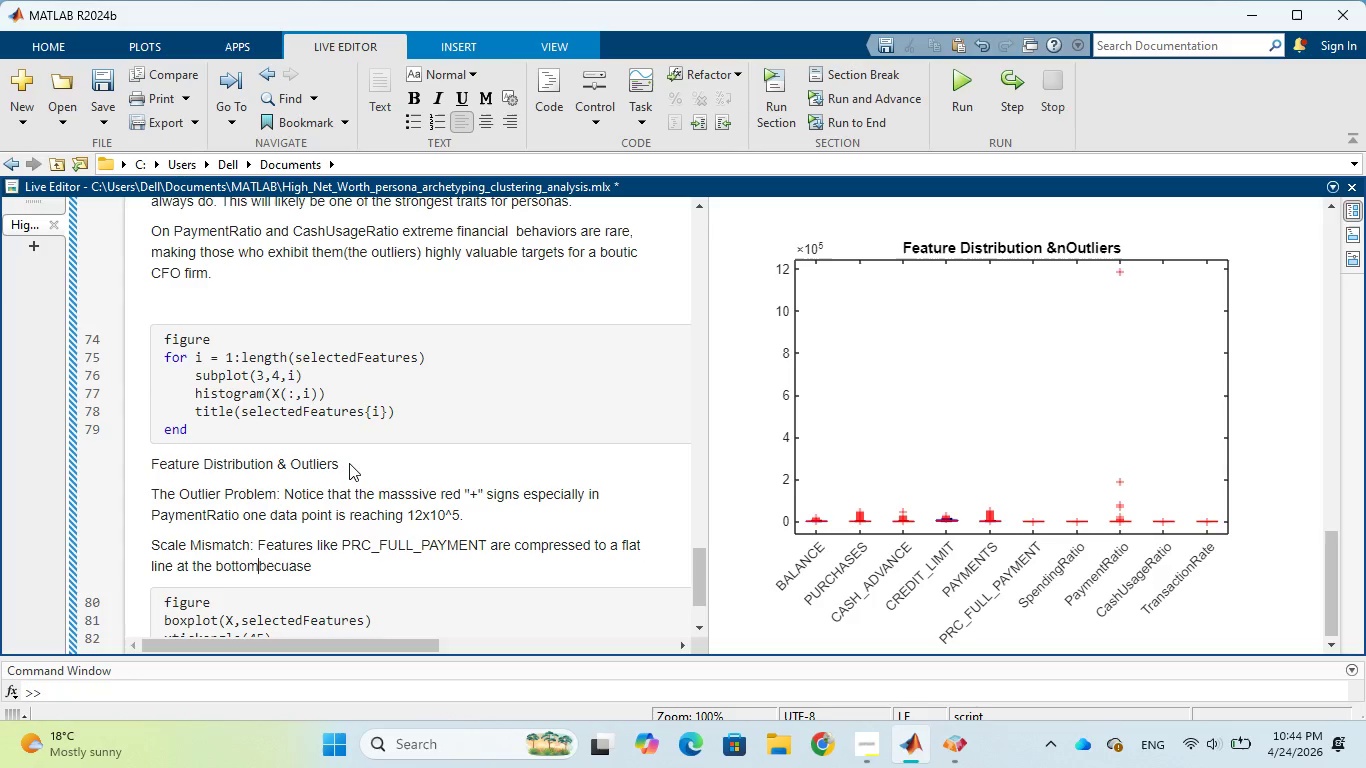 
key(ArrowLeft)
 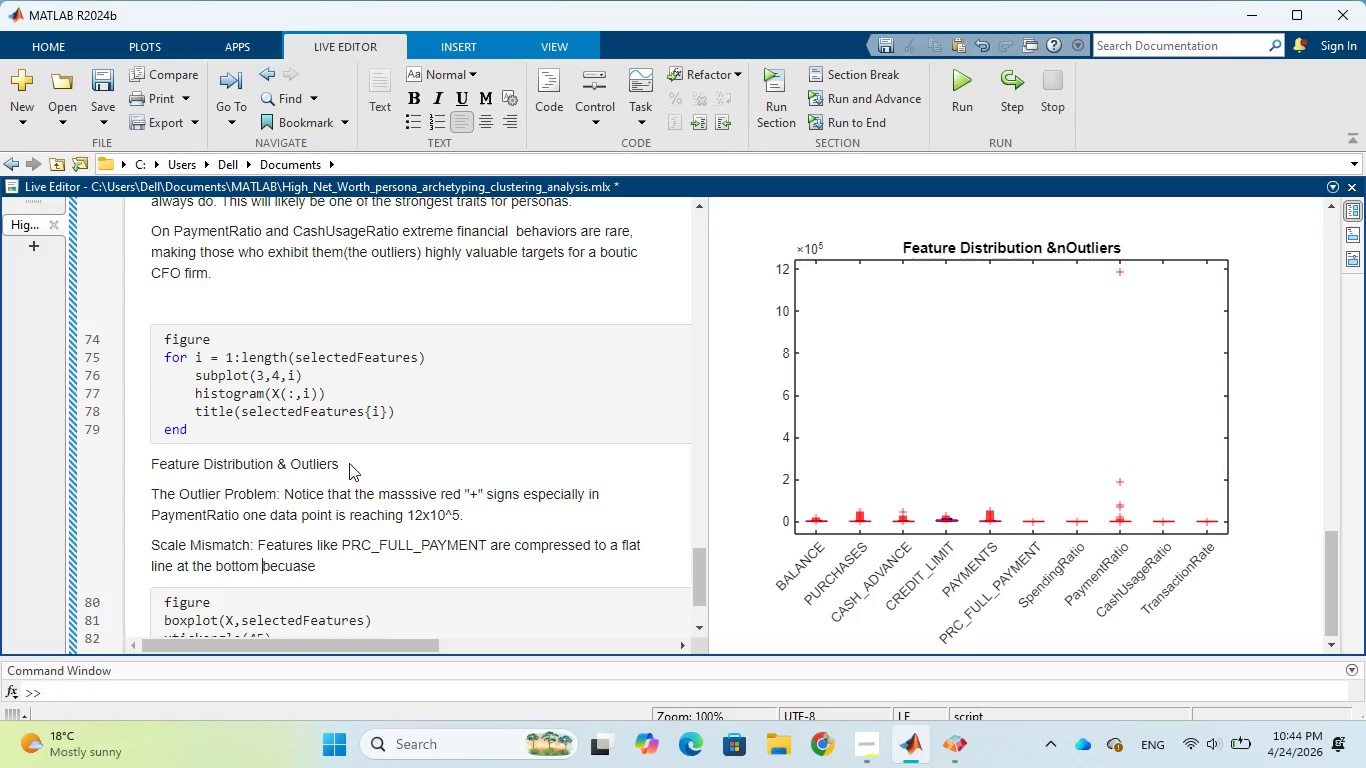 
key(Space)
 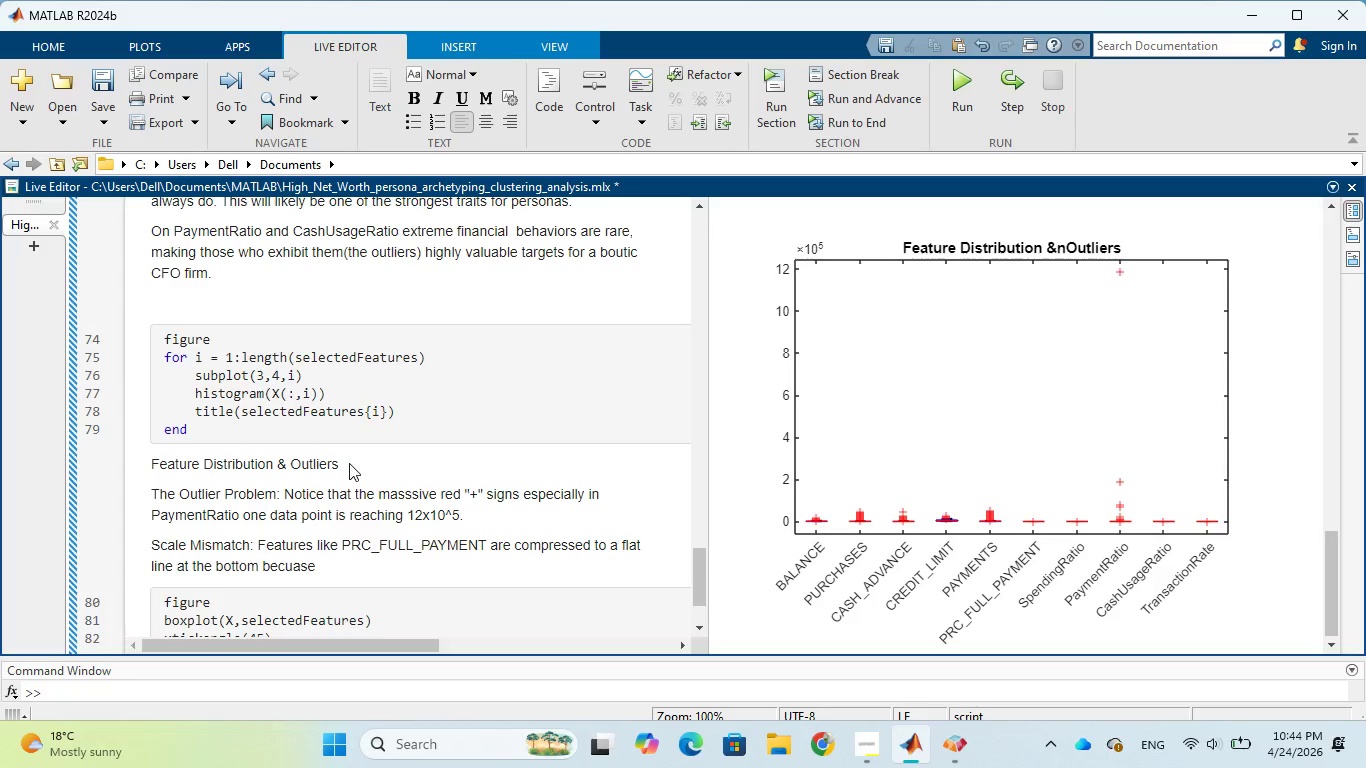 
key(ArrowRight)
 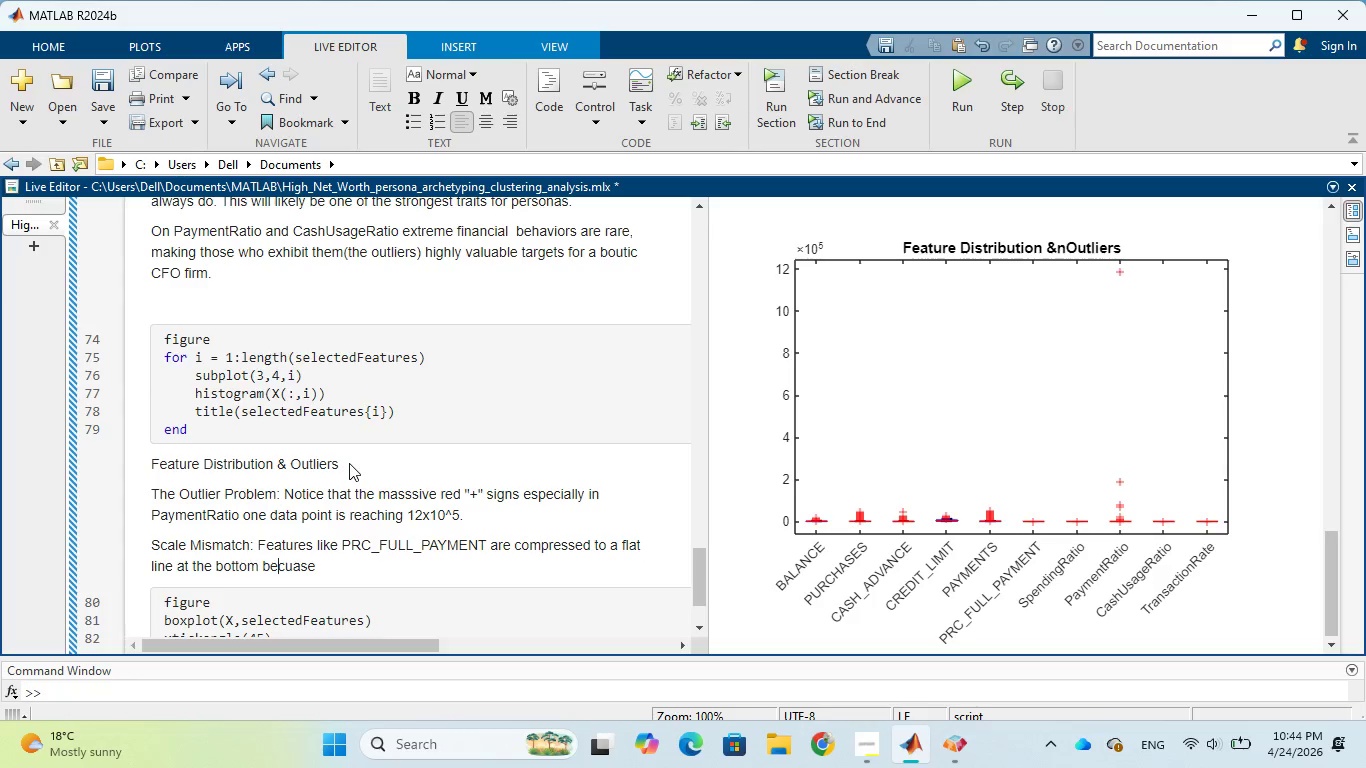 
key(ArrowRight)
 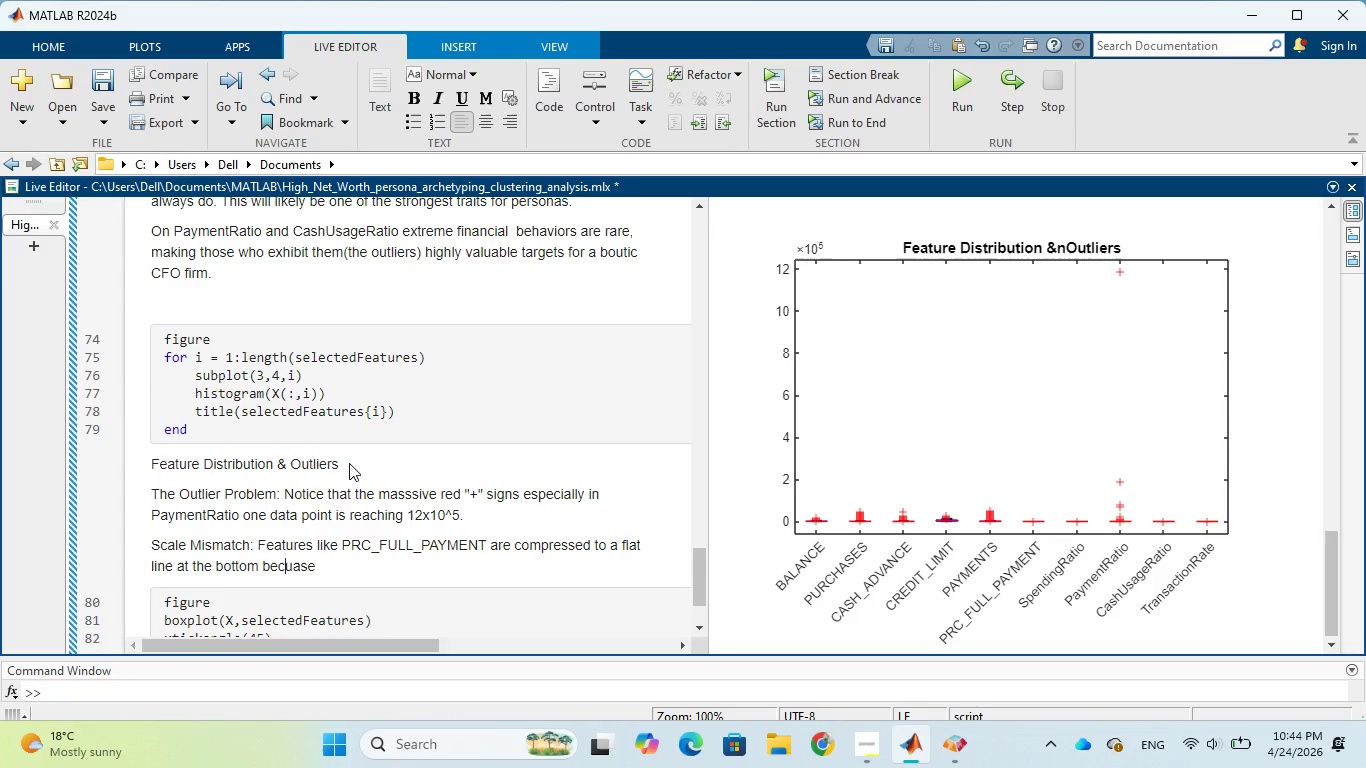 
key(ArrowRight)
 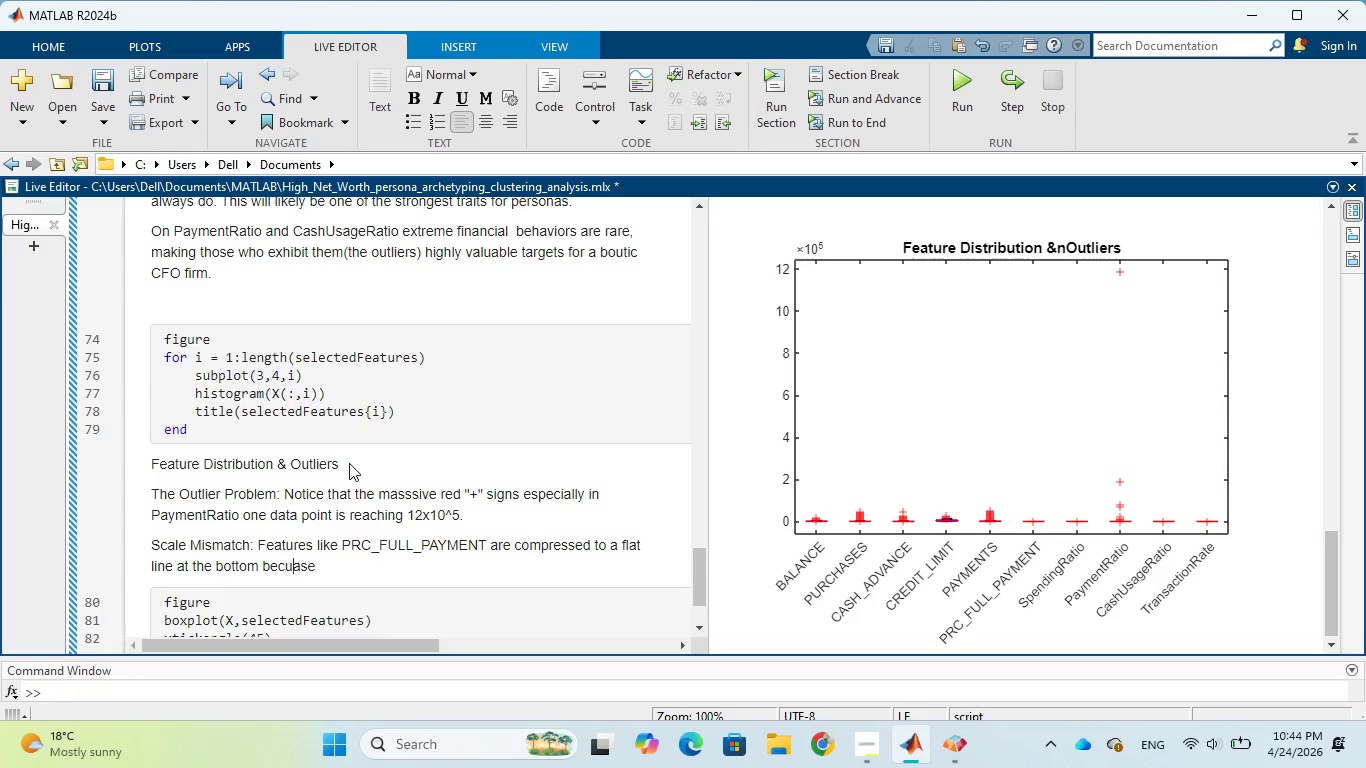 
key(ArrowRight)
 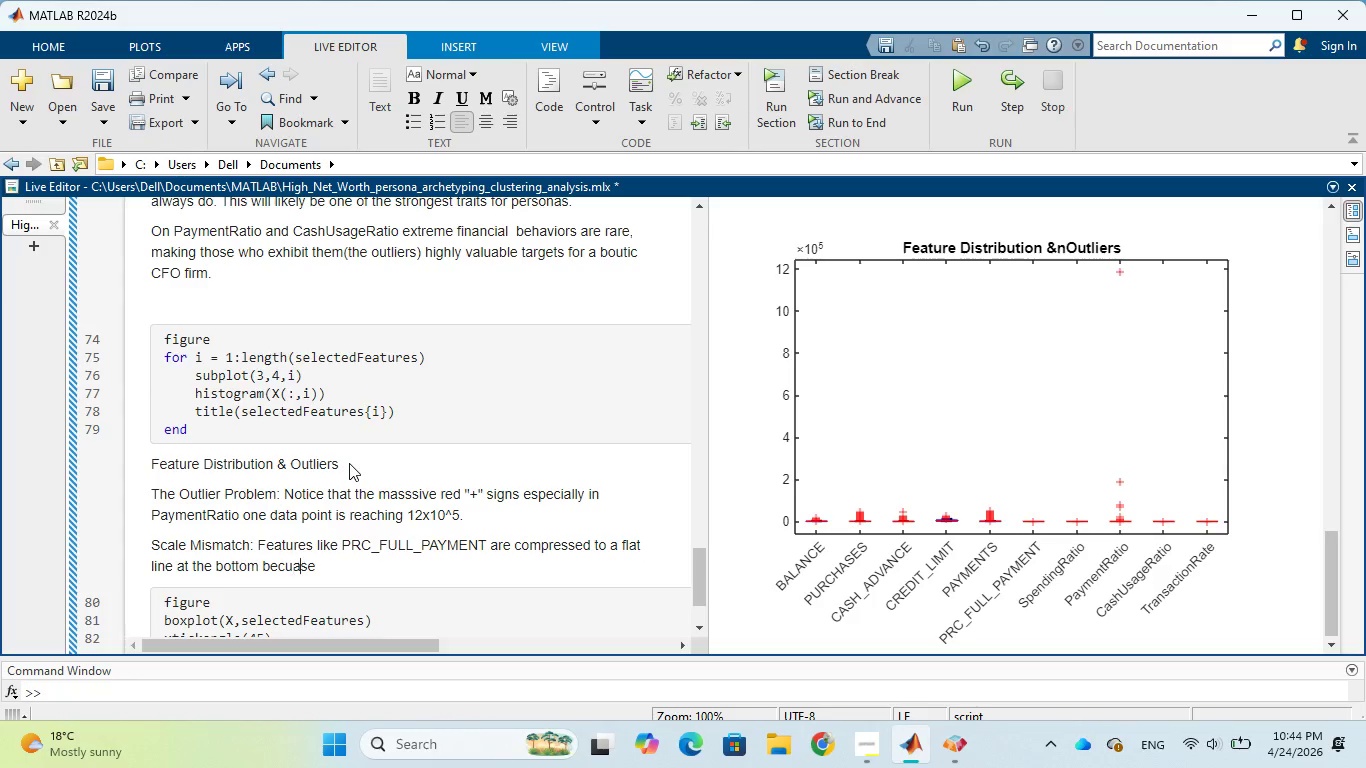 
key(ArrowRight)
 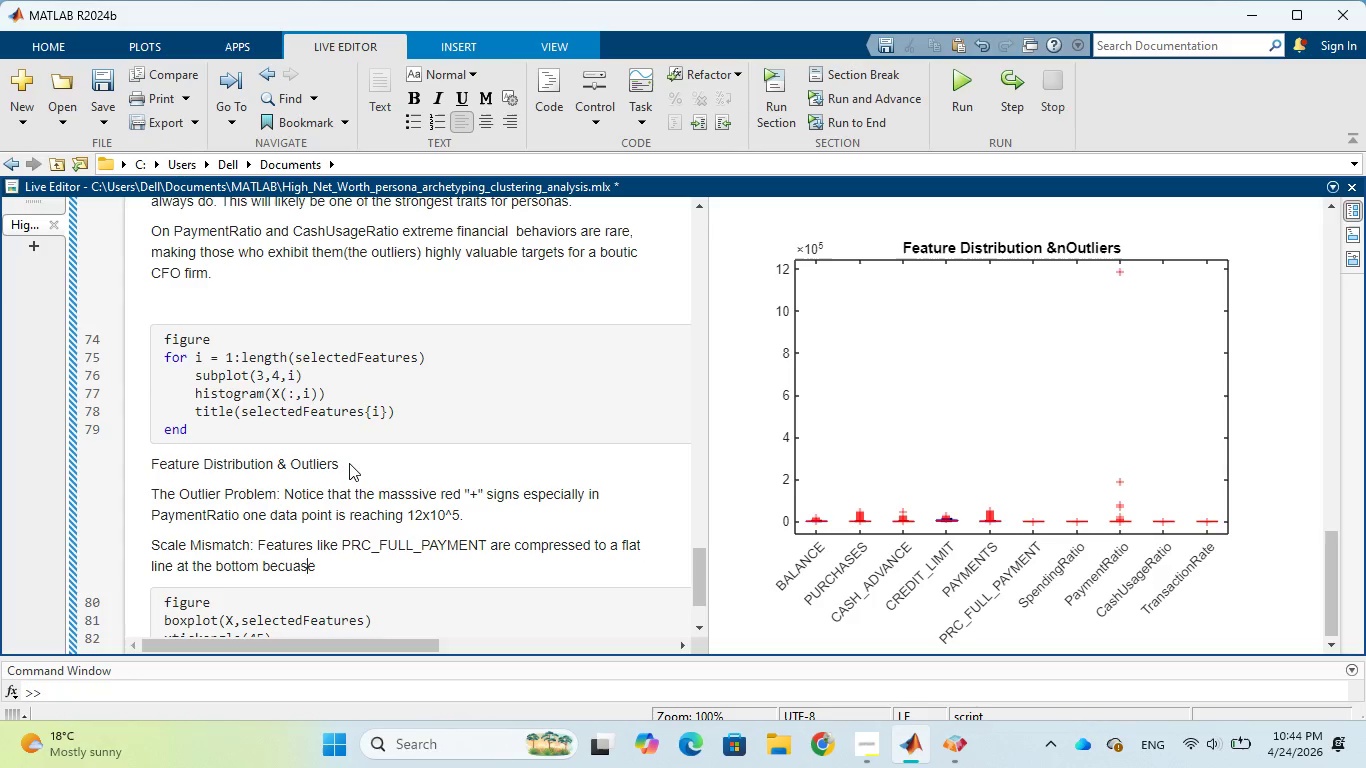 
key(ArrowRight)
 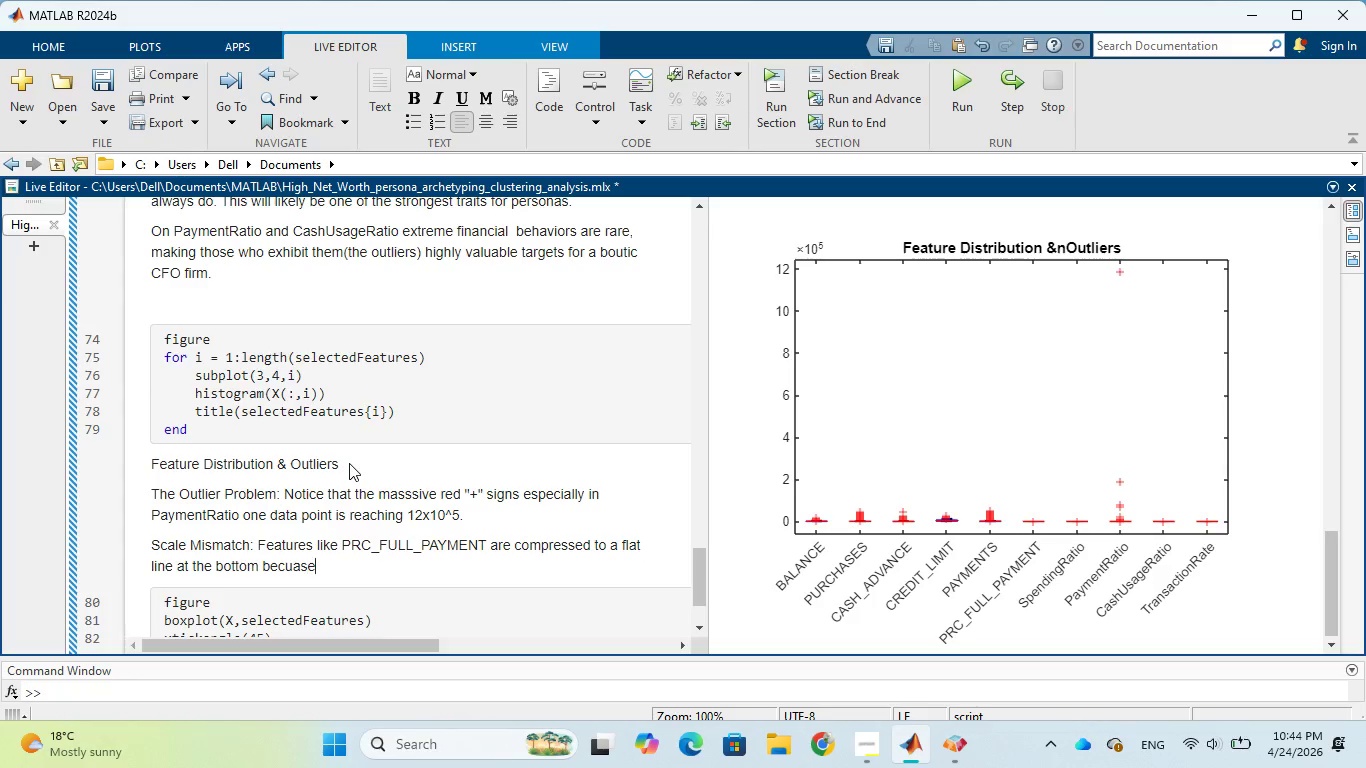 
key(ArrowRight)
 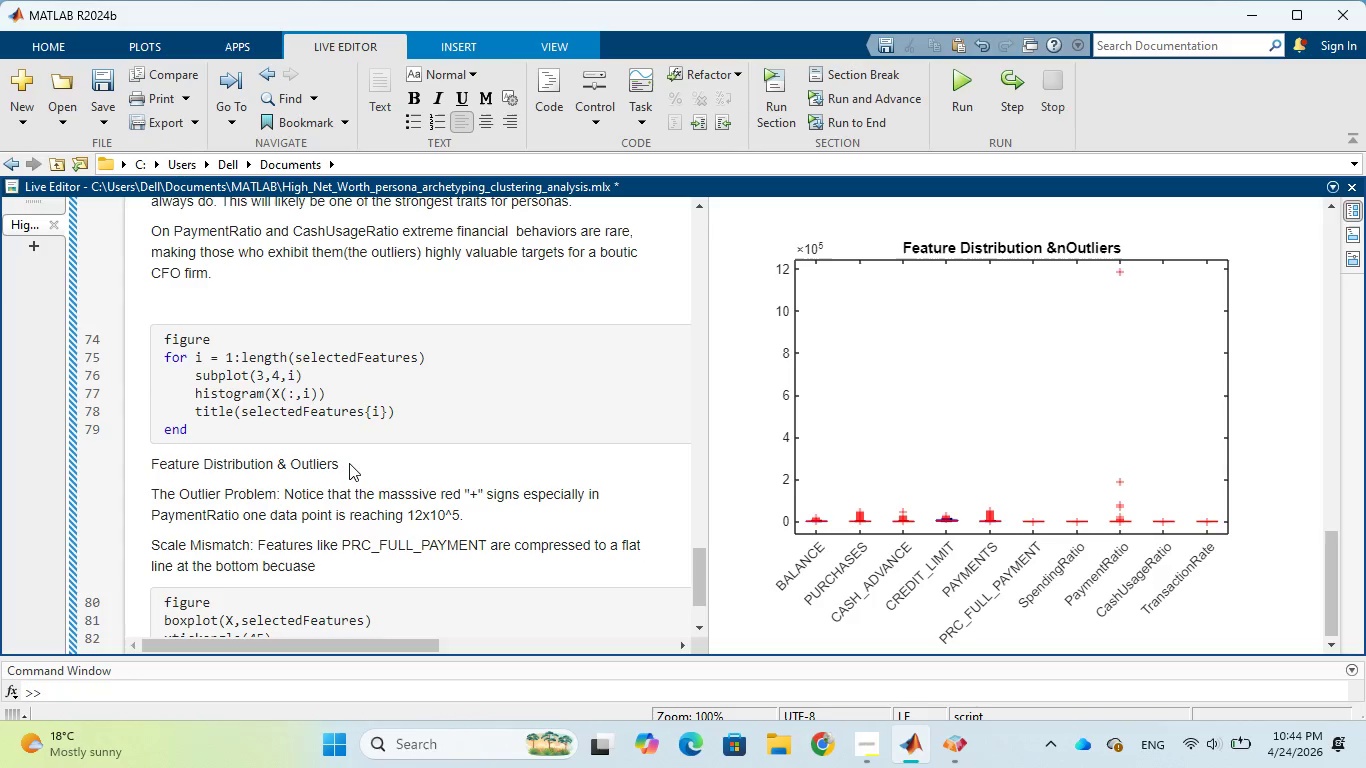 
type( thir scale )
 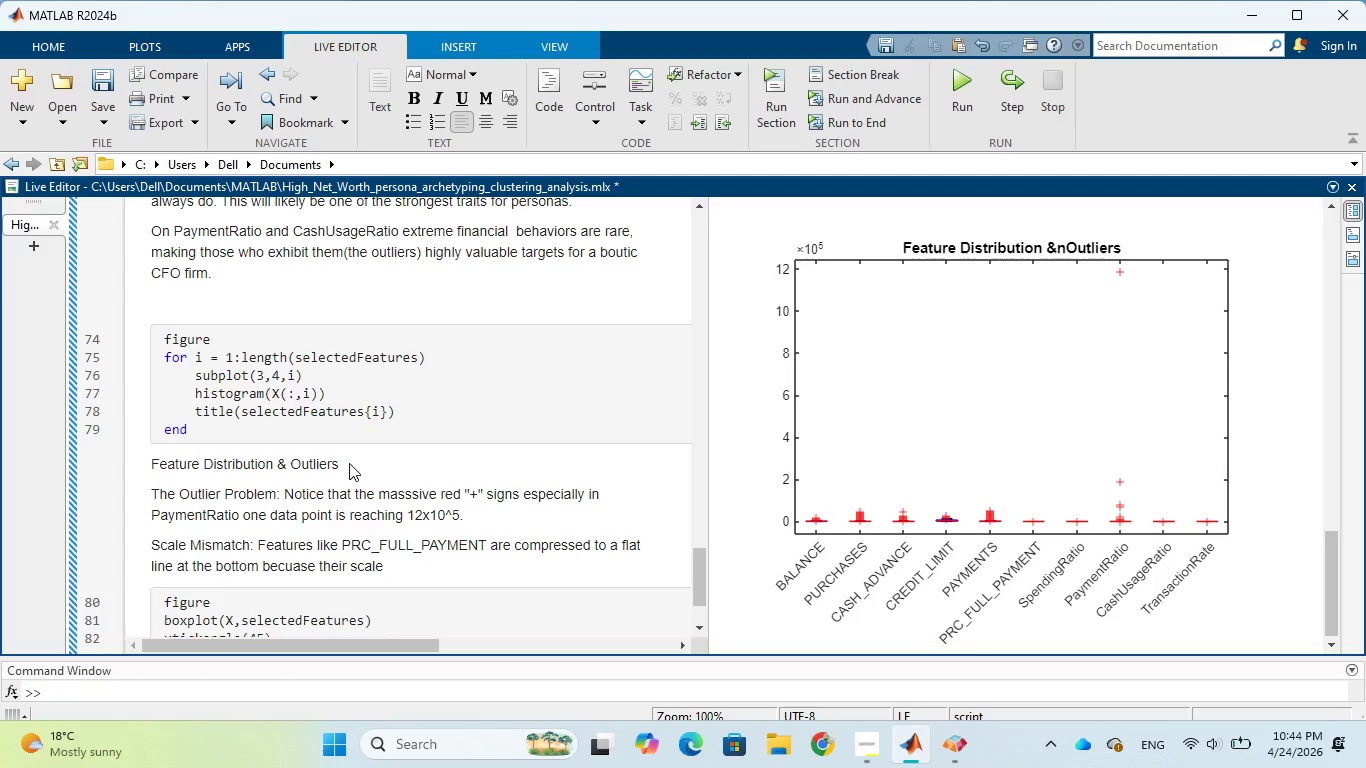 
key(Shift+9)
 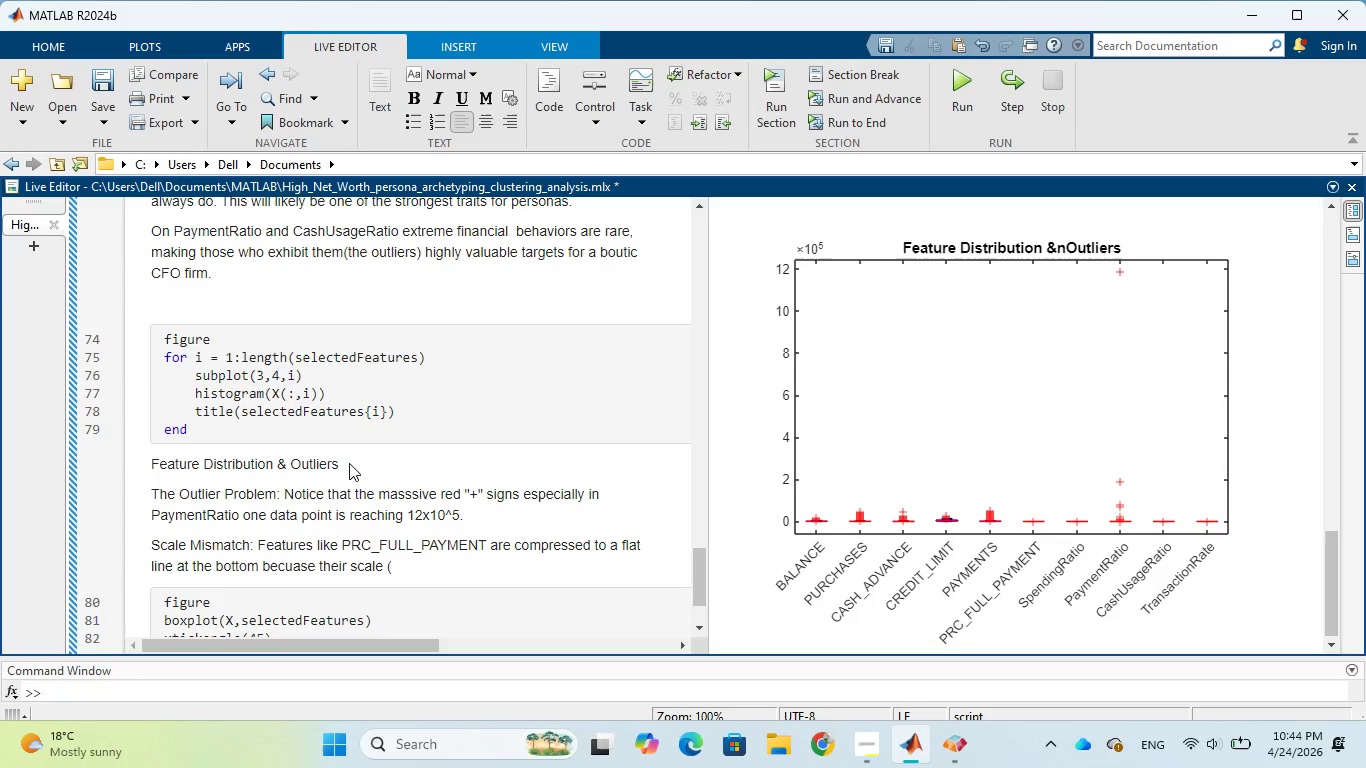 
wait(7.2)
 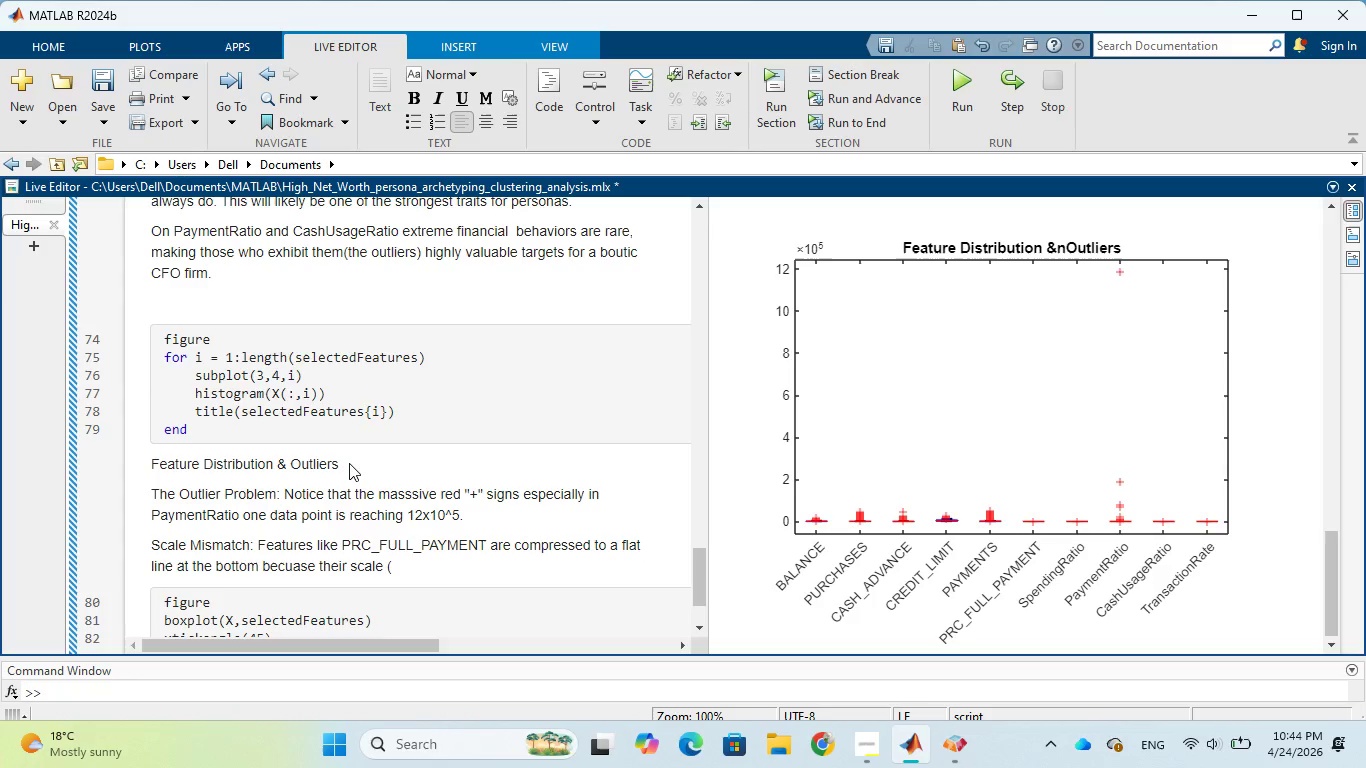 
type(0 to 1)
 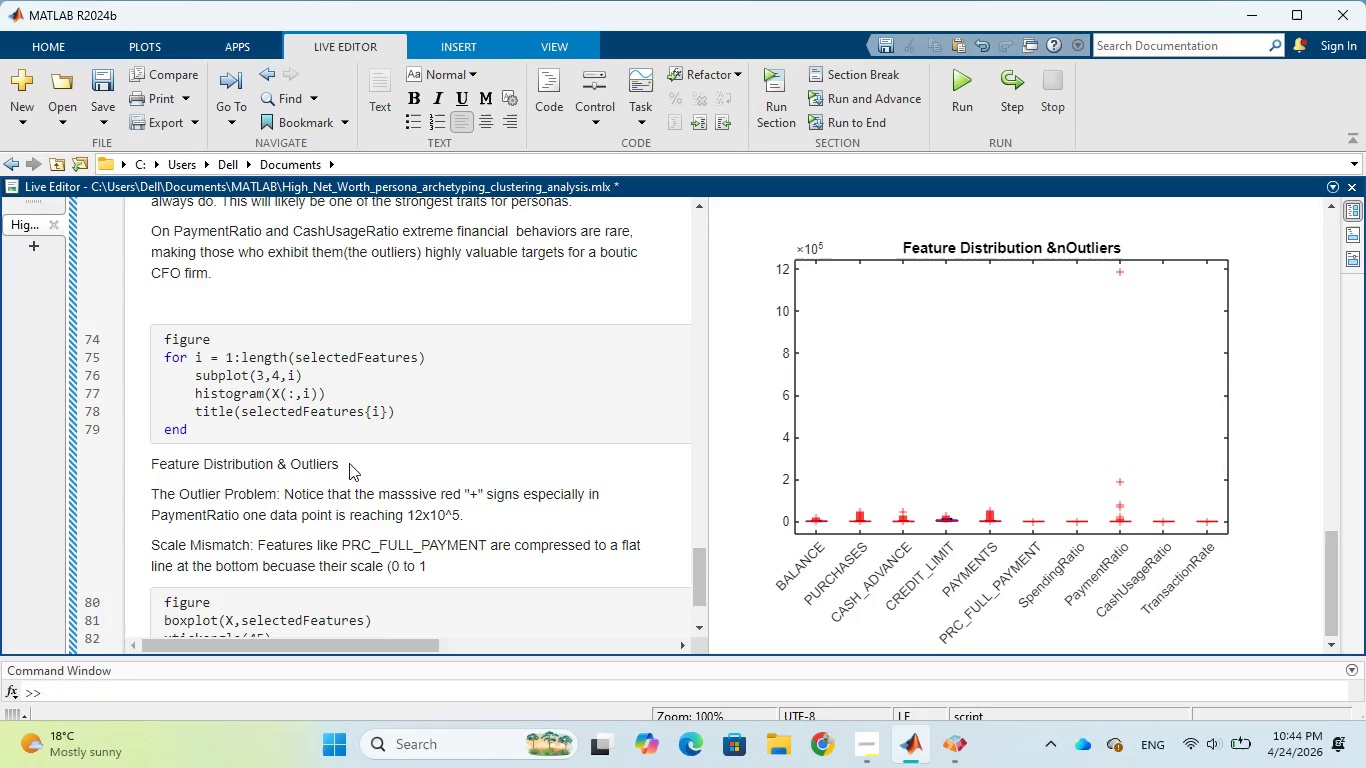 
type() is dwarg)
key(Backspace)
type(fed y )
key(Backspace)
key(Backspace)
type(by )
 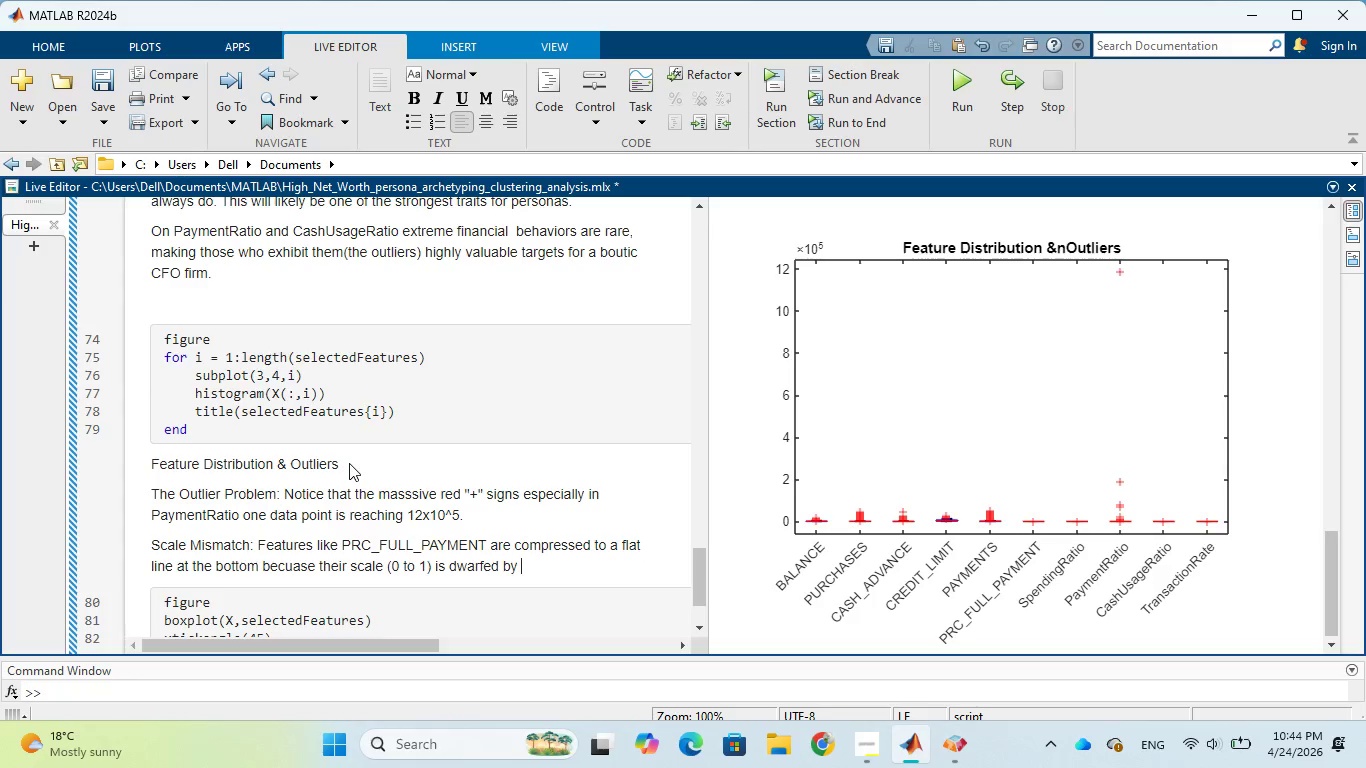 
type(CREDIT_LIMIT and )
 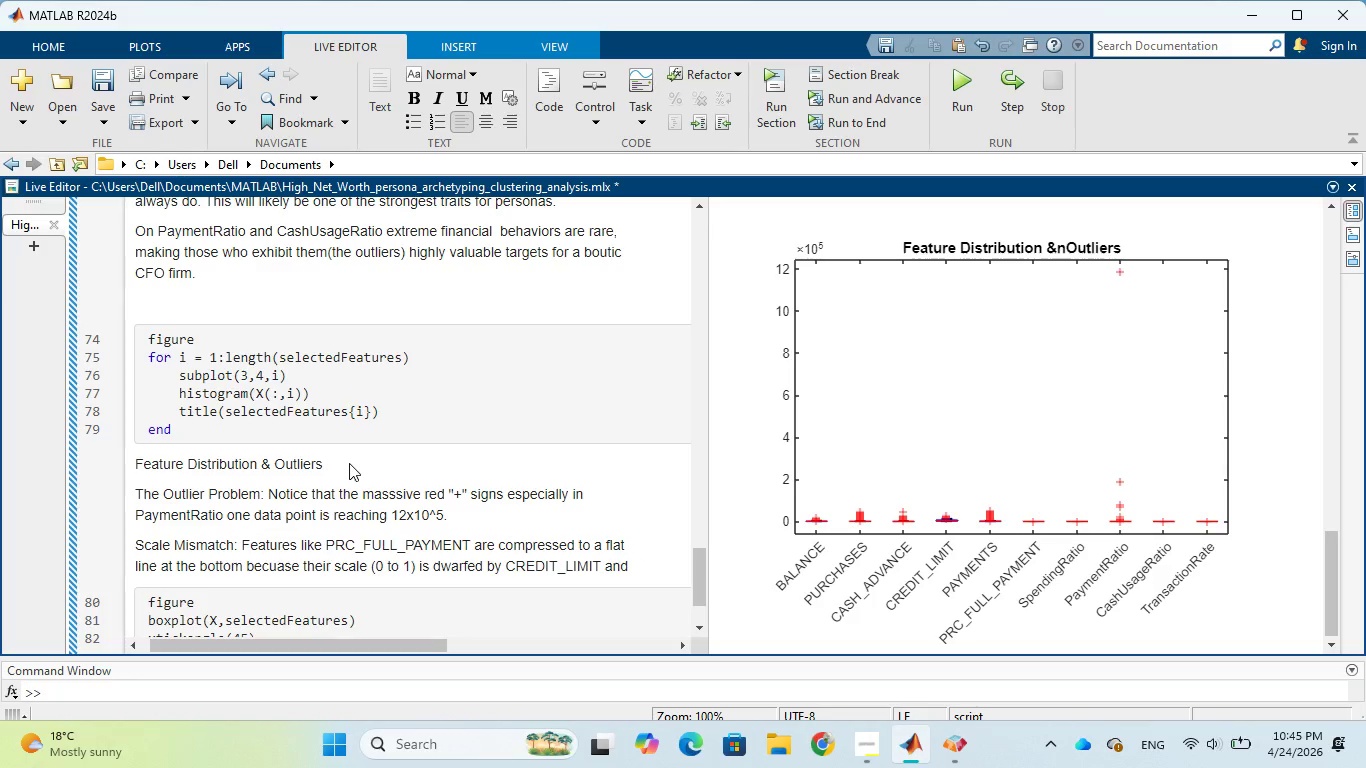 
wait(10.27)
 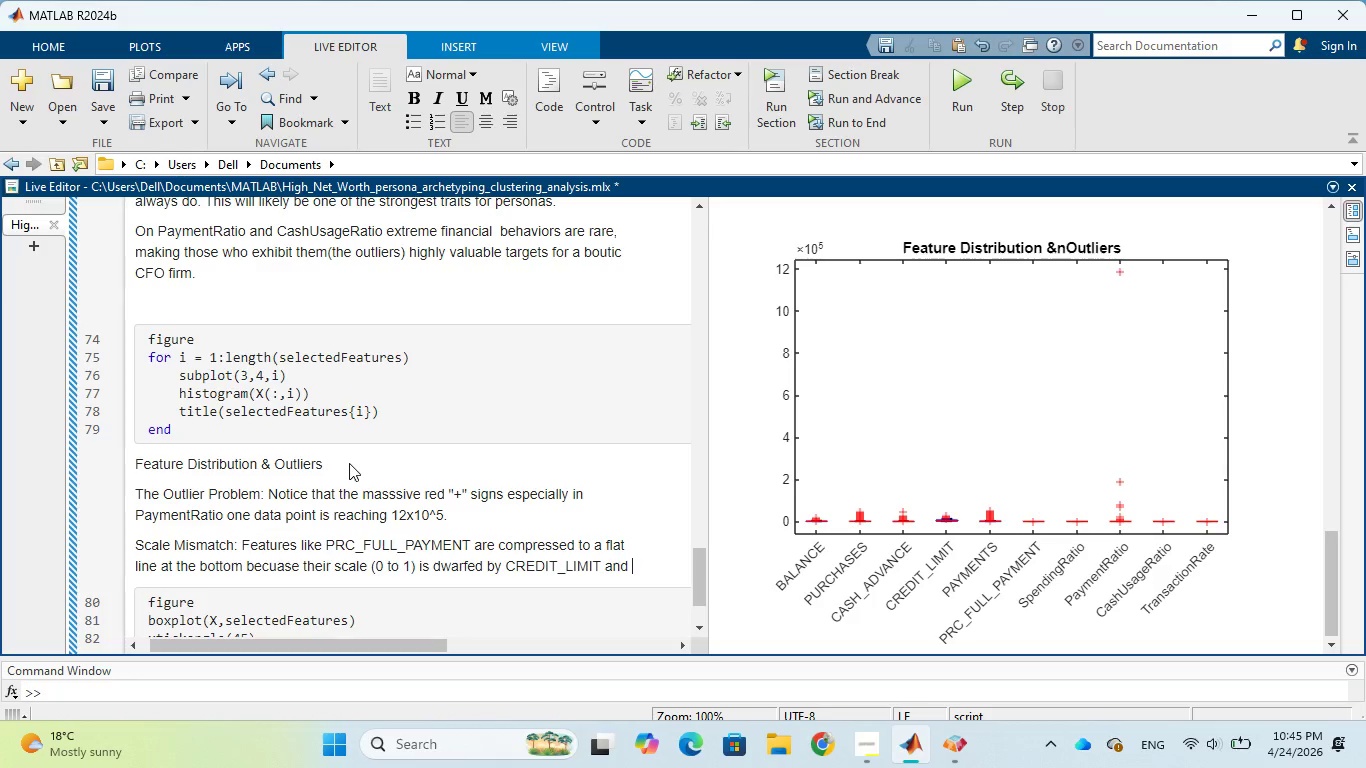 
type(PAYMNS)
 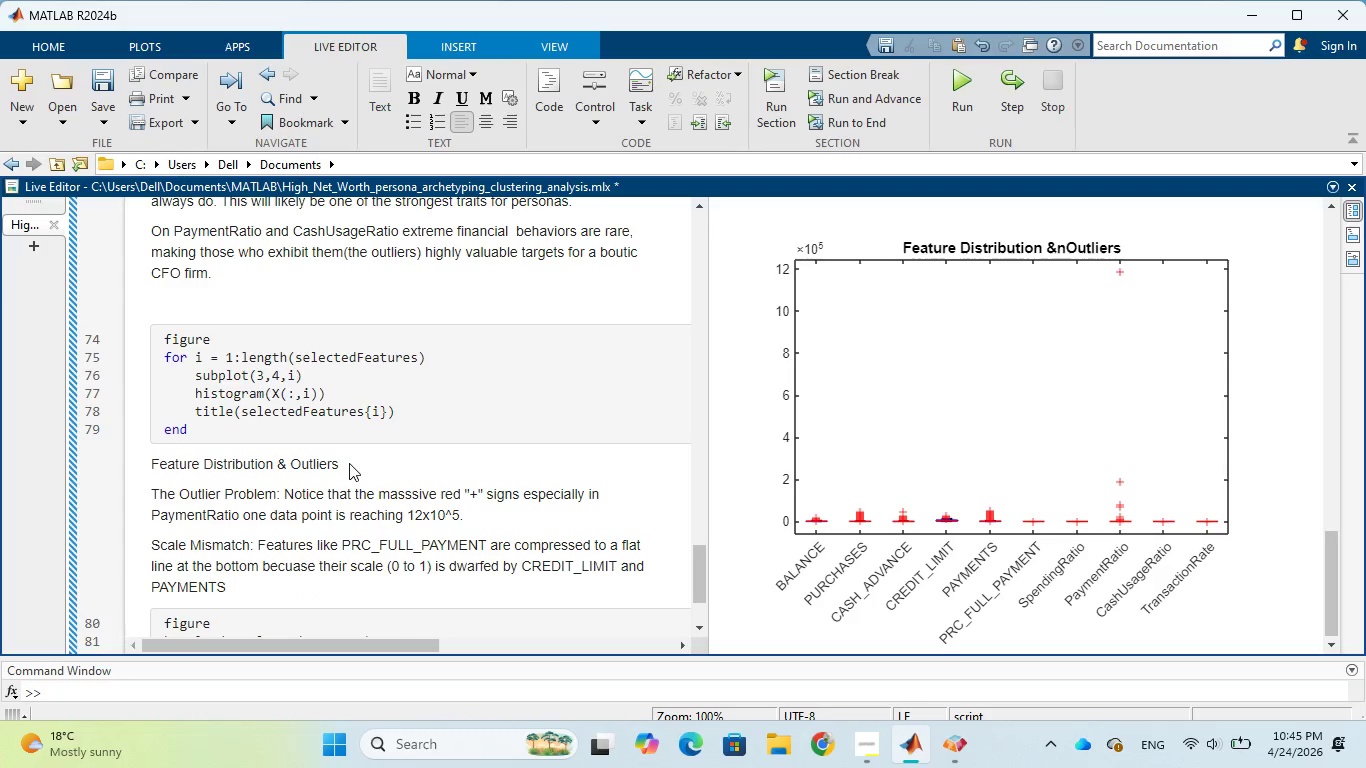 
hold_key(key=E, duration=0.33)
 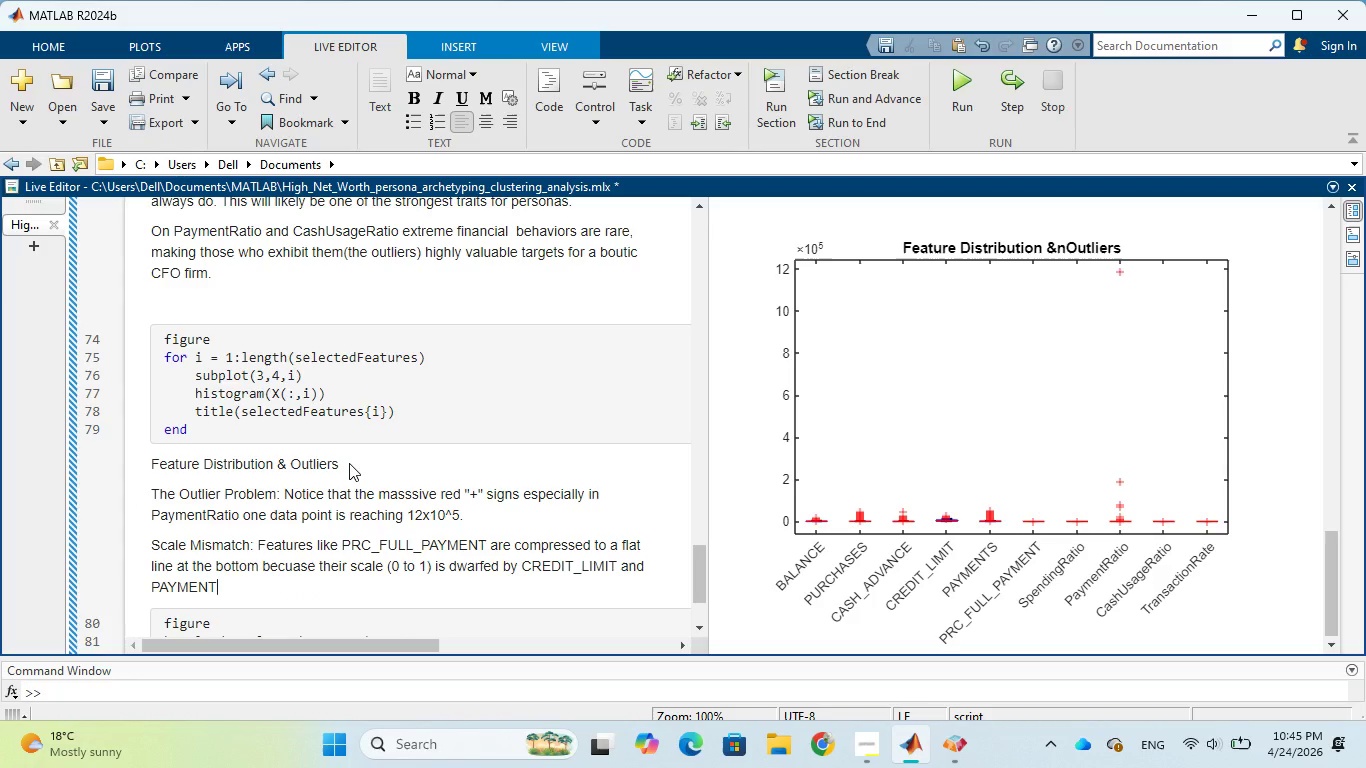 
hold_key(key=T, duration=0.31)
 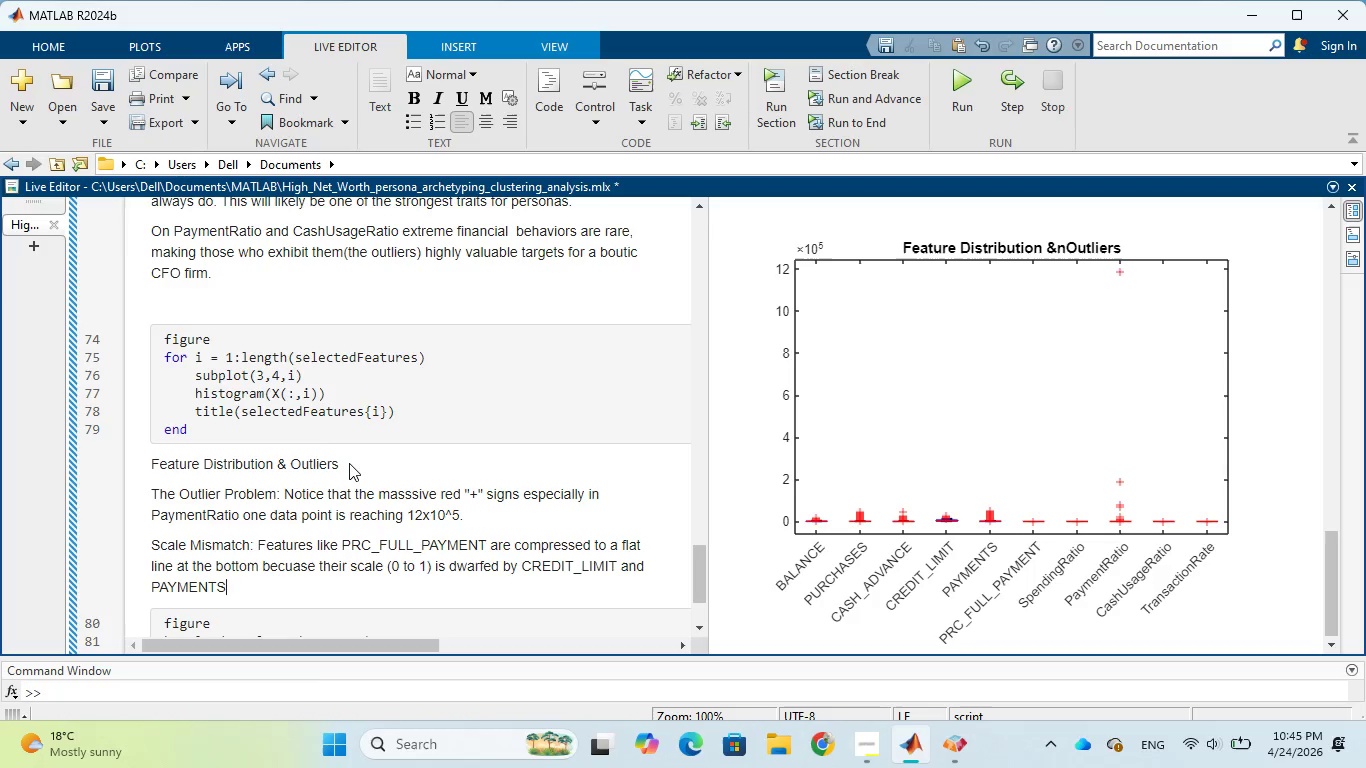 
wait(9.05)
 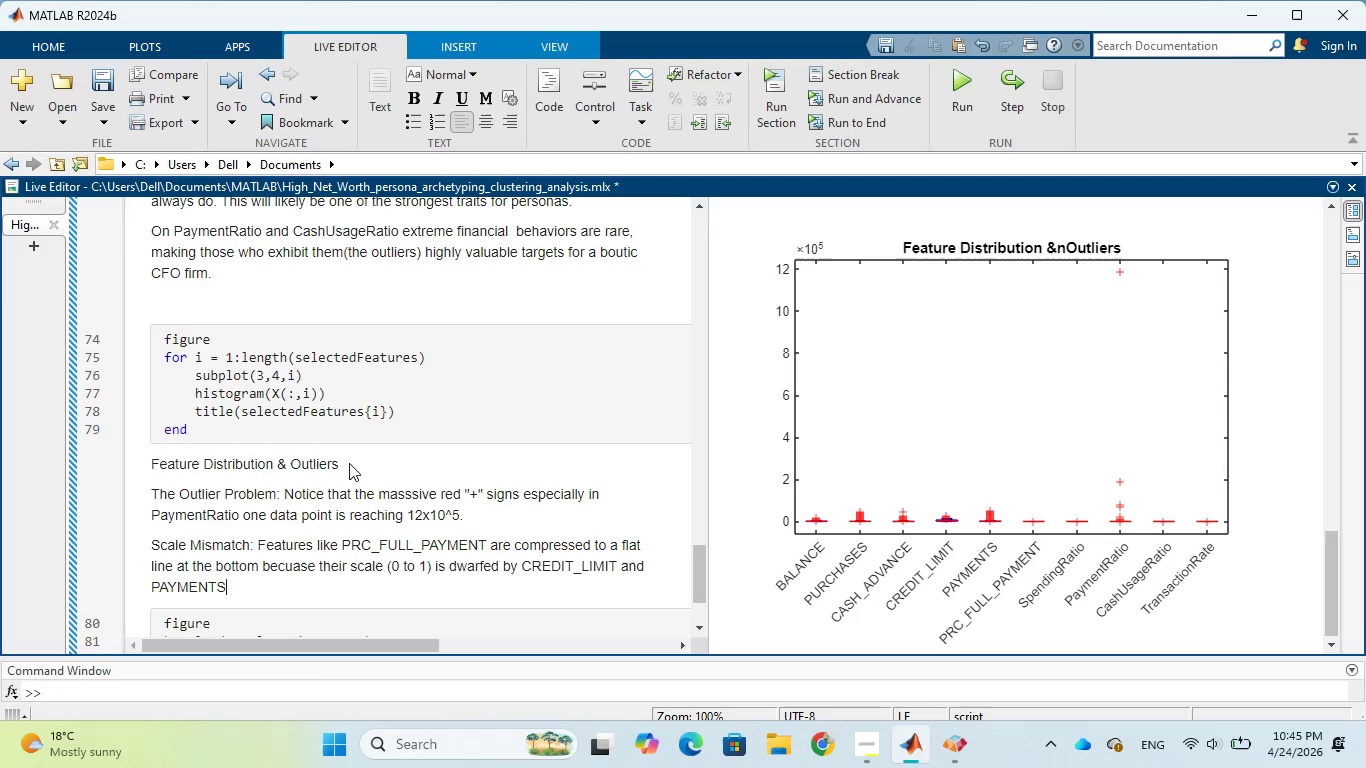 
key(Period)
 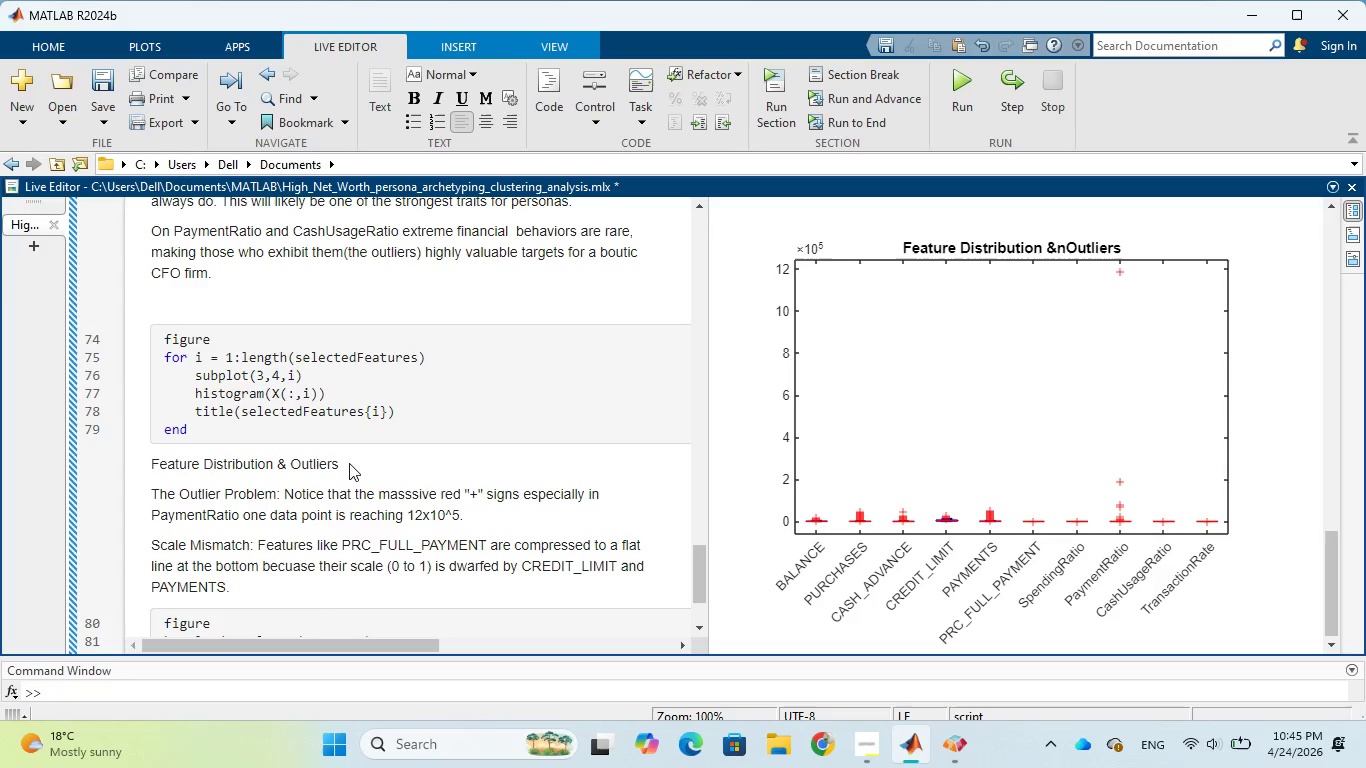 
key(Space)
 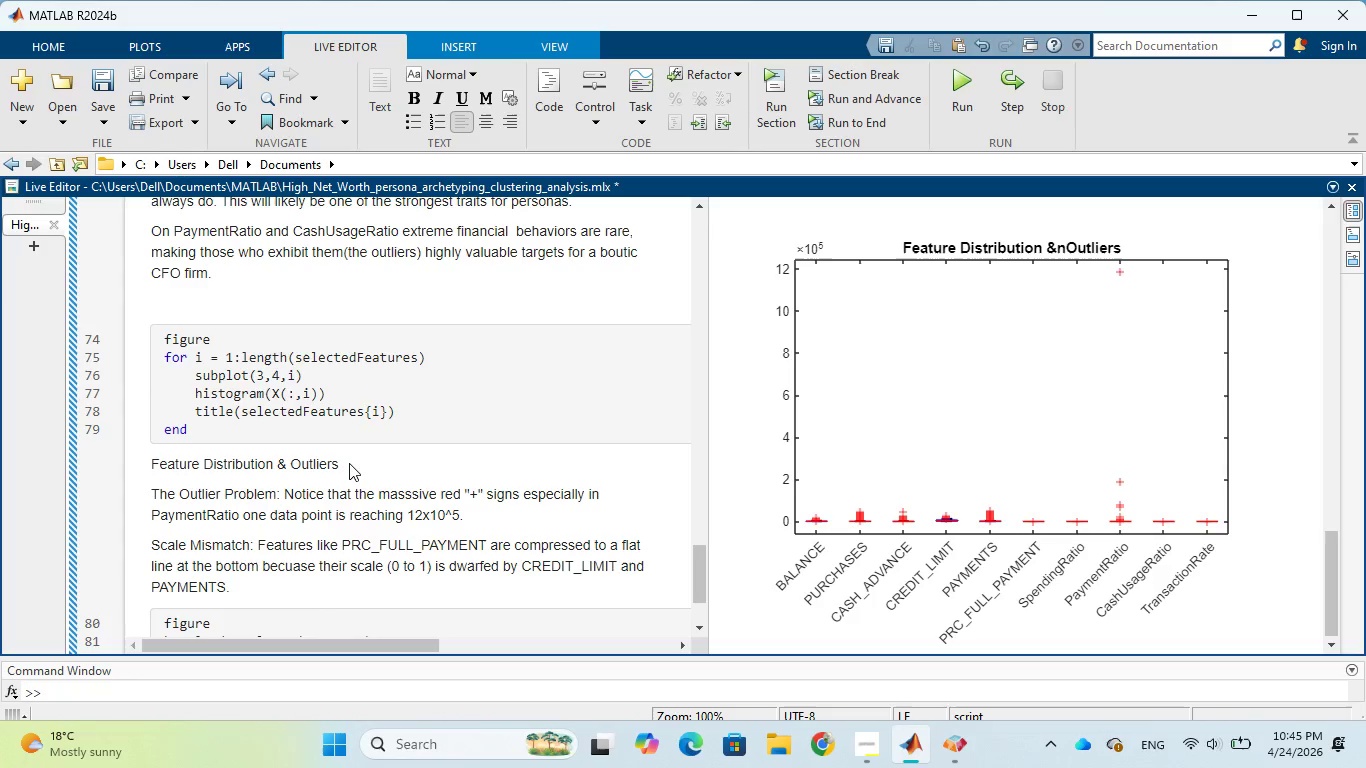 
key(CapsLock)
 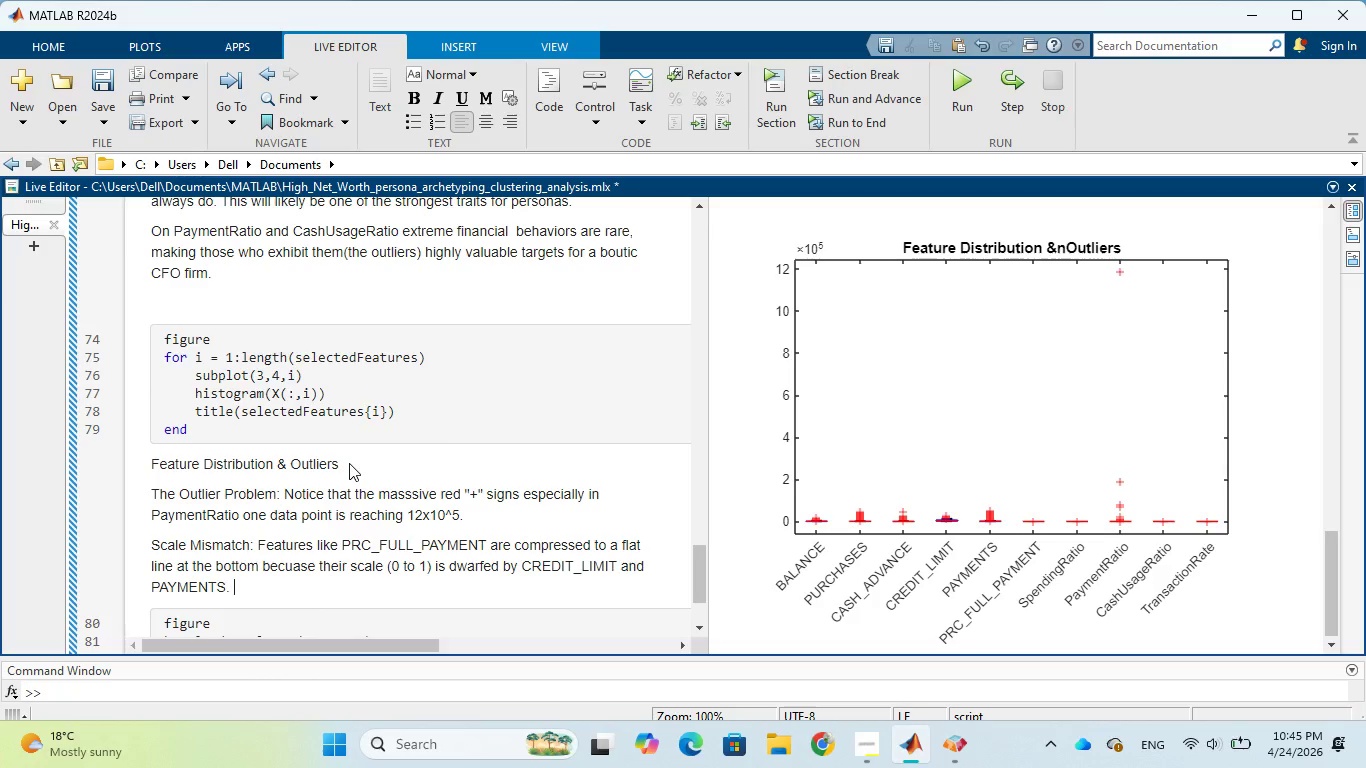 
type(Project )
 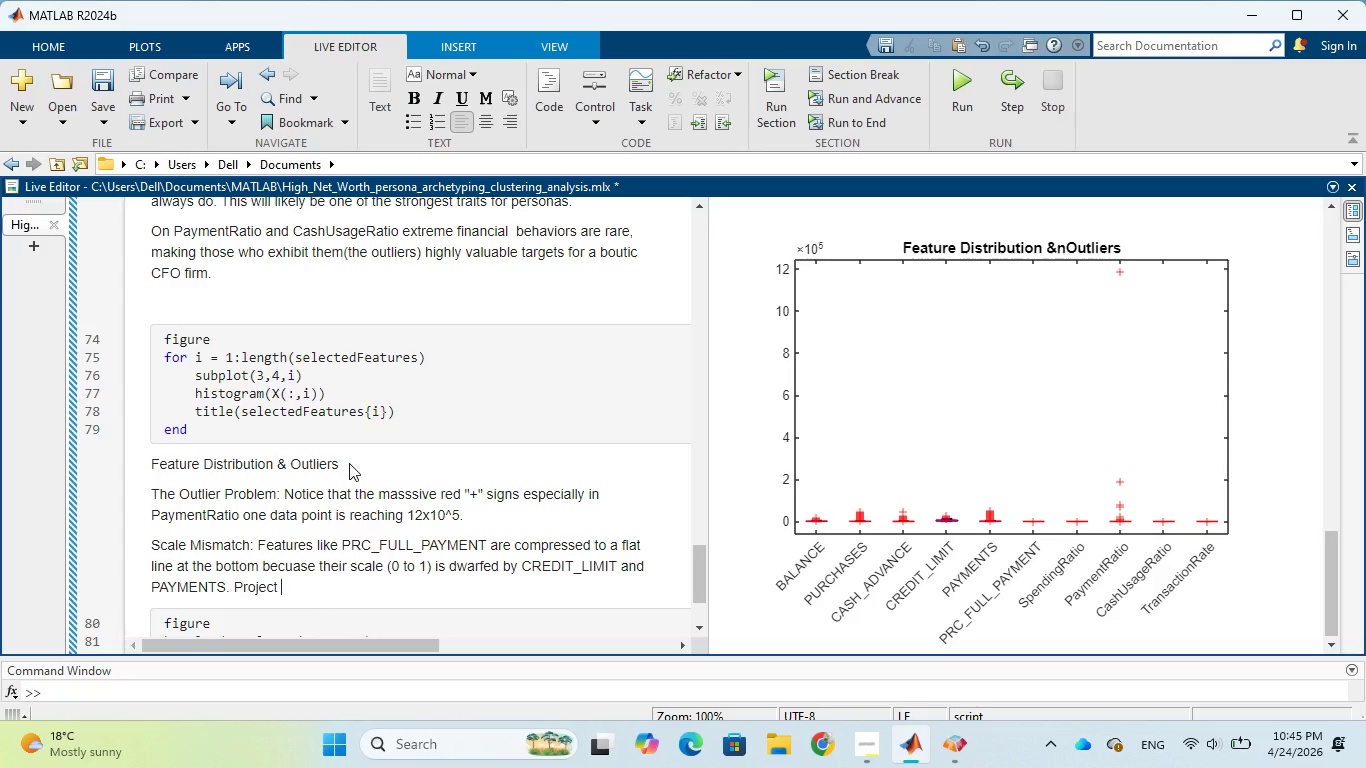 
type(Justification)
 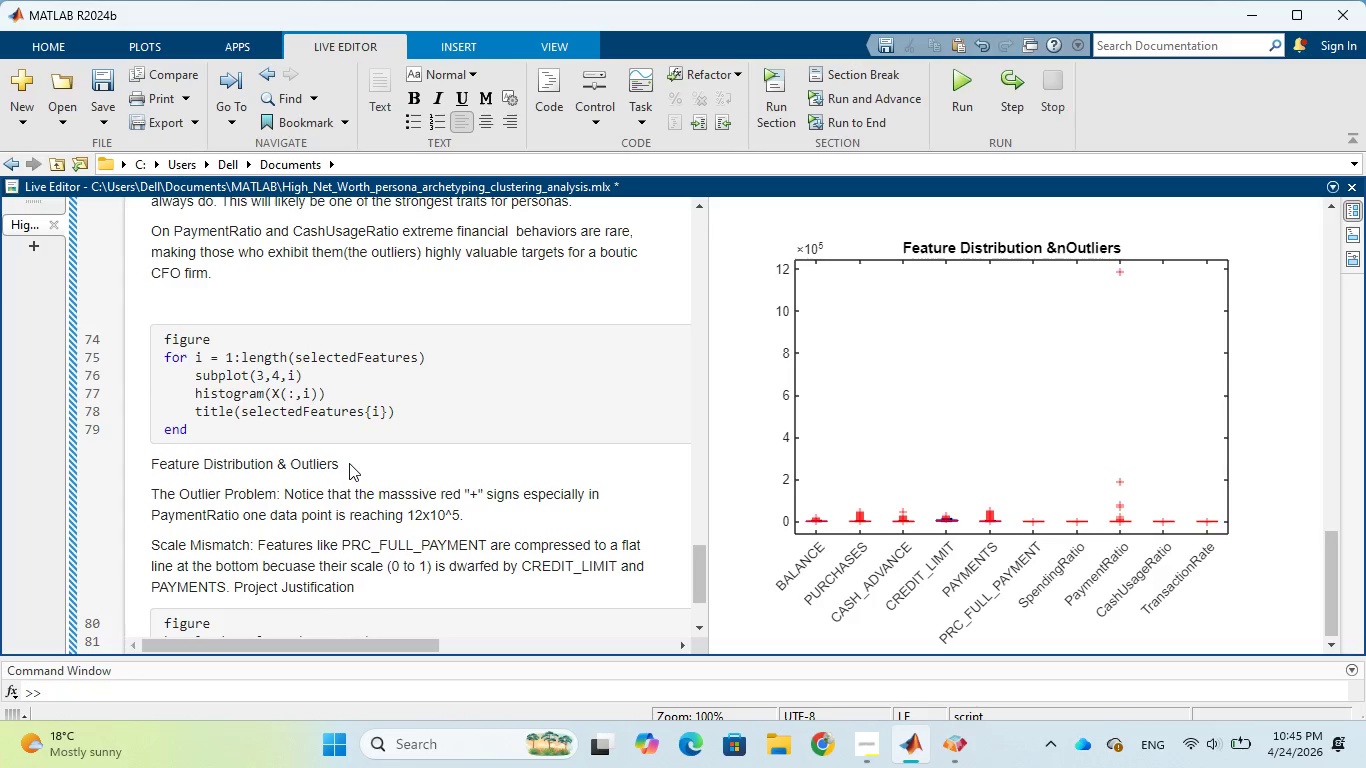 
wait(7.12)
 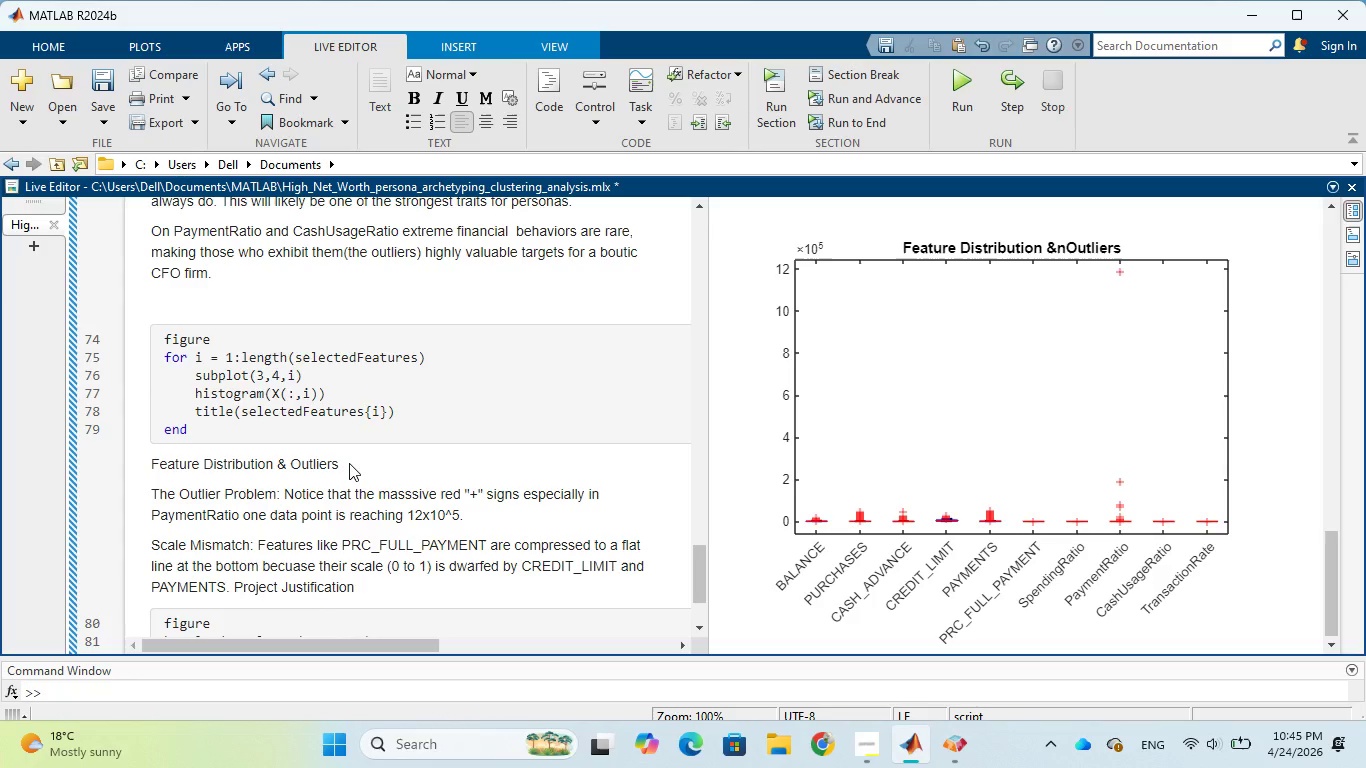 
key(Backspace)
 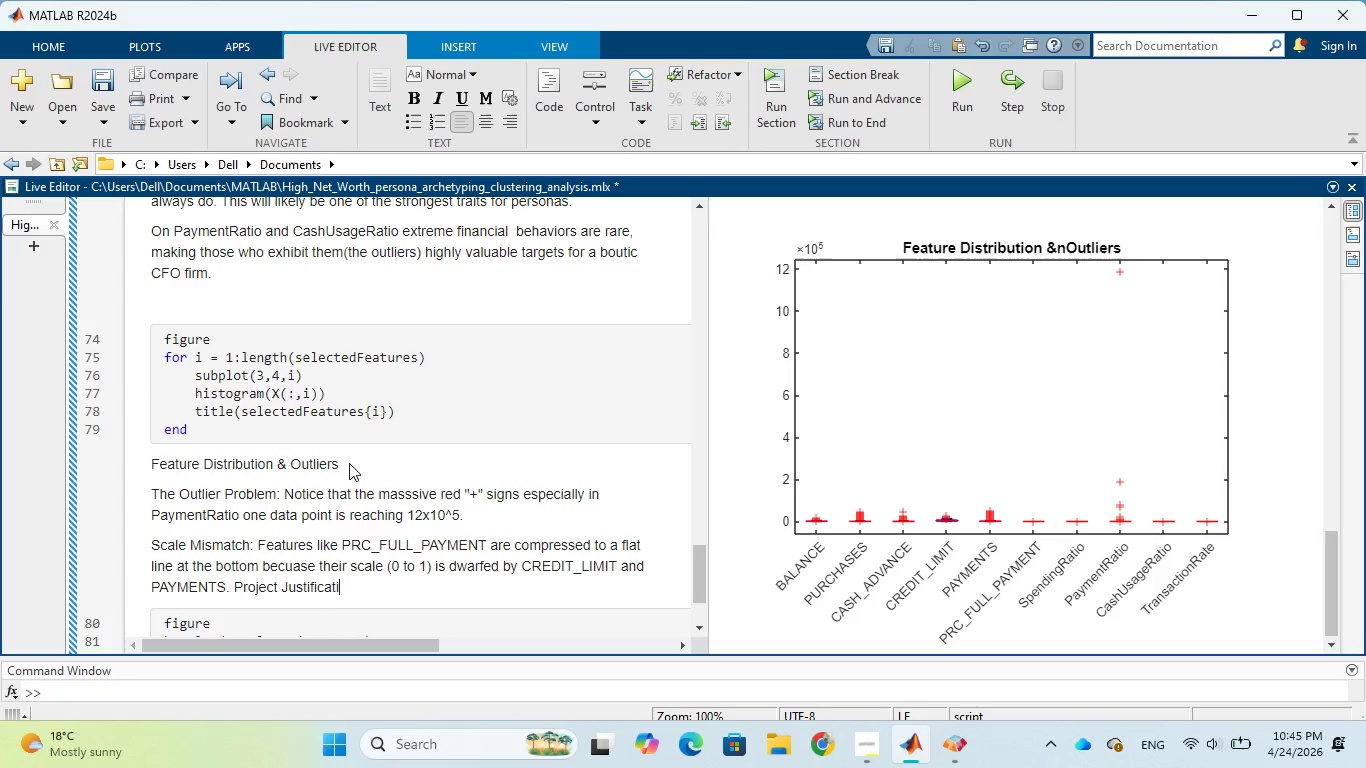 
hold_key(key=Backspace, duration=0.84)
 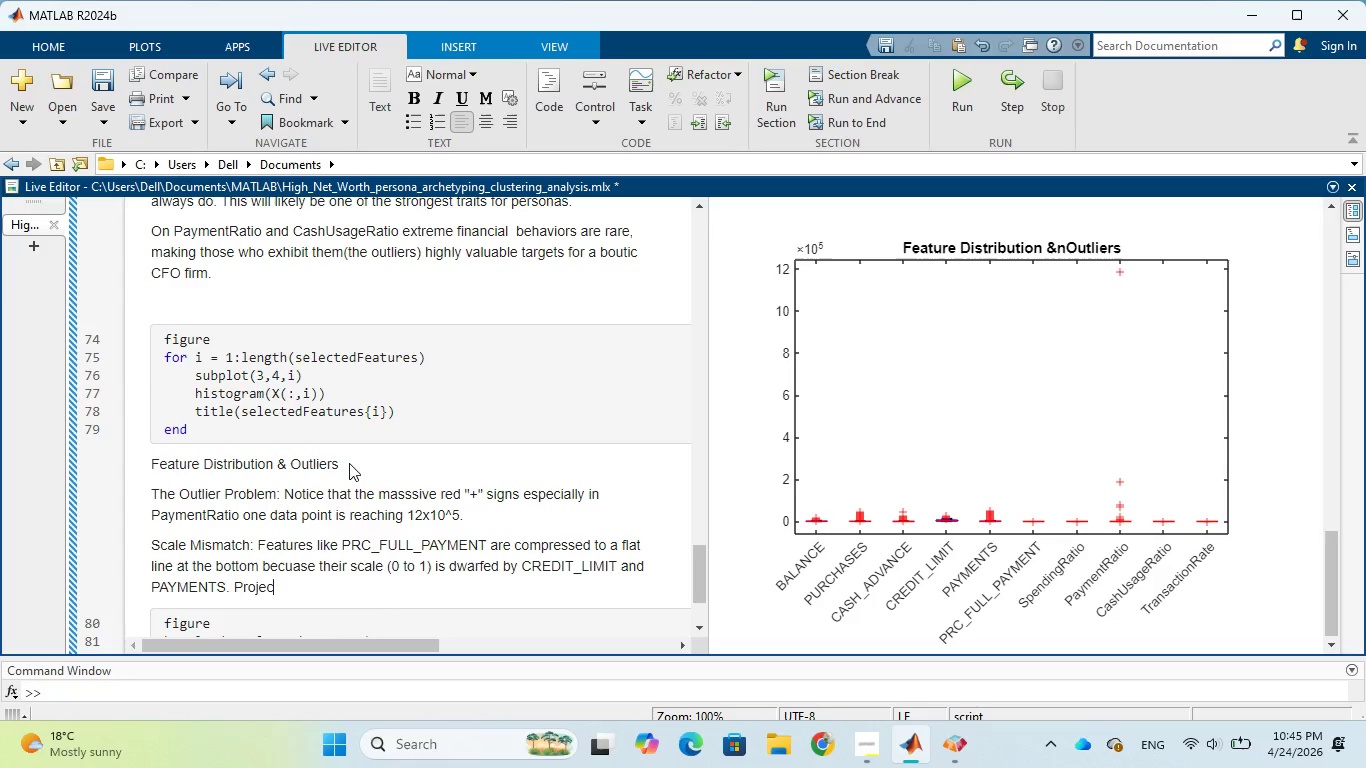 
key(Backspace)
 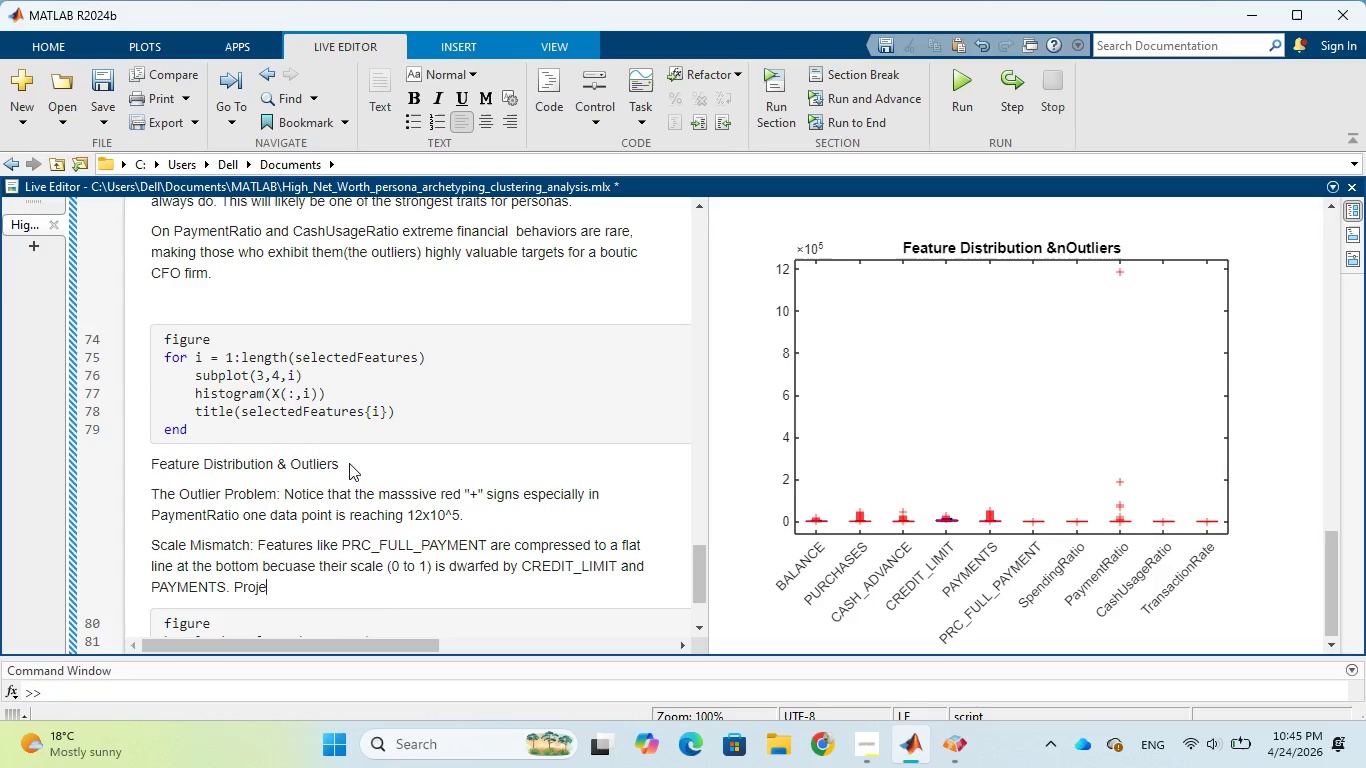 
hold_key(key=Backspace, duration=0.52)
 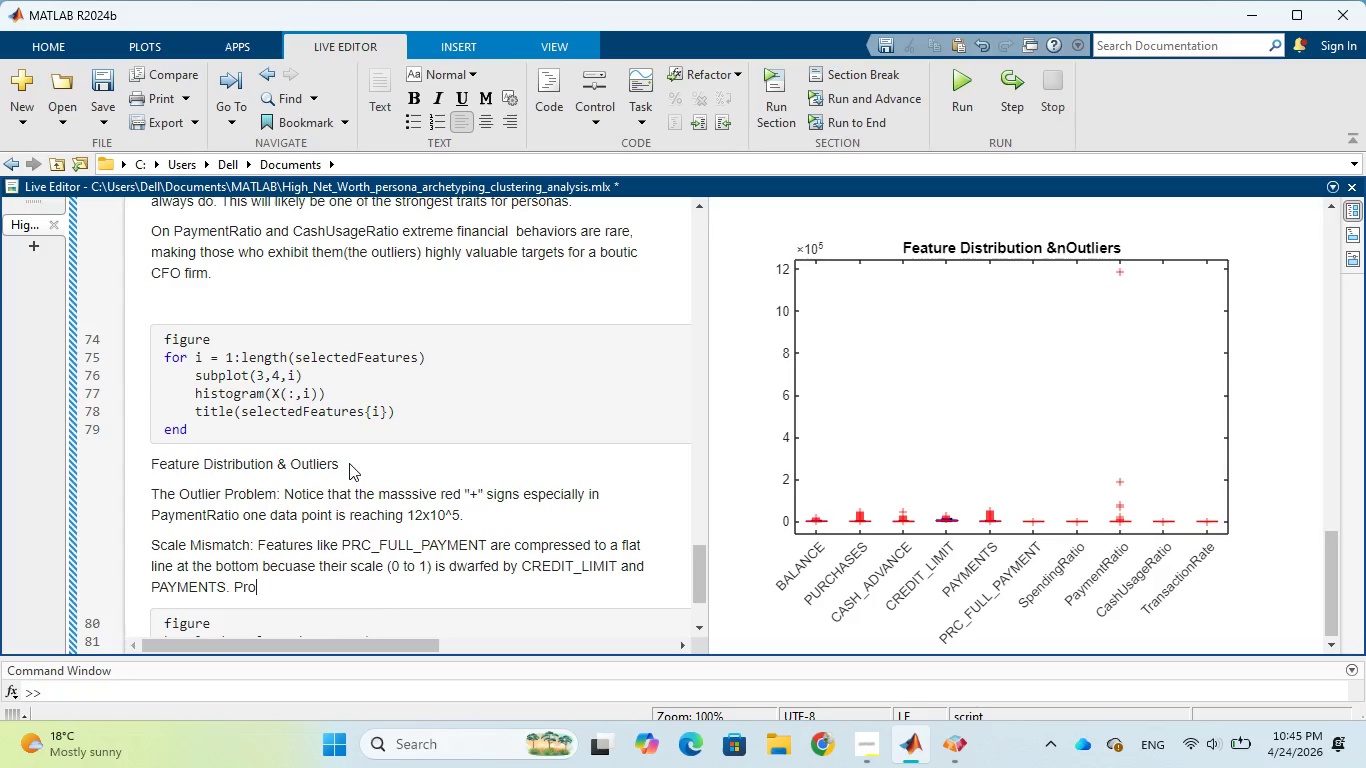 
key(Backspace)
 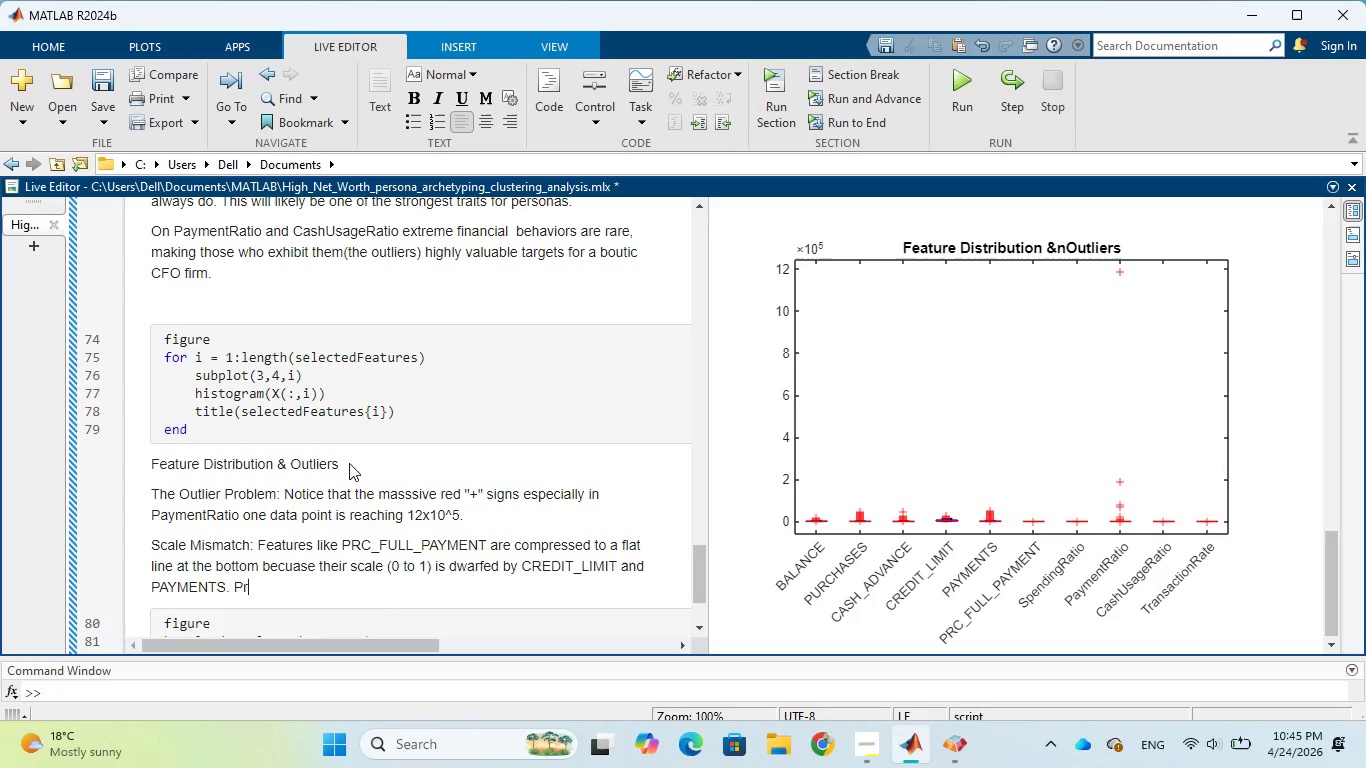 
key(Backspace)
 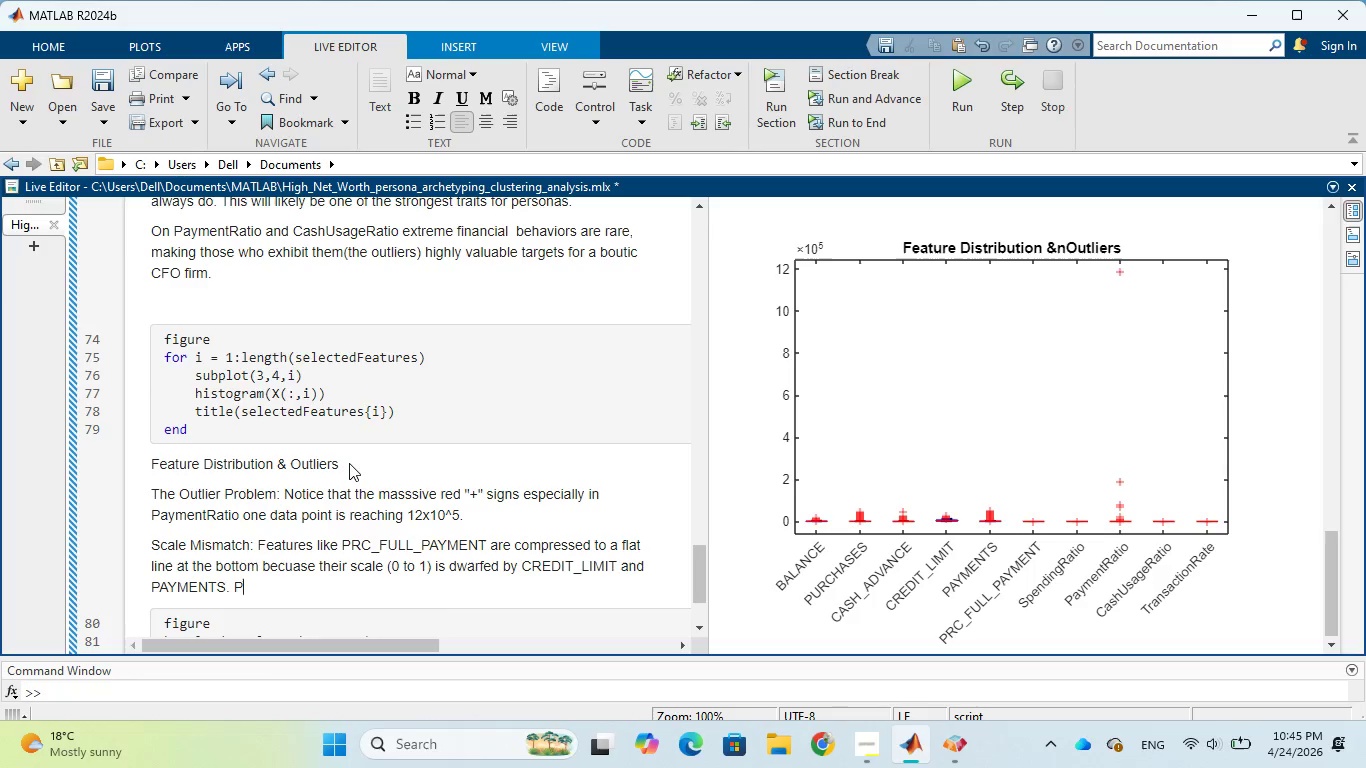 
key(Backspace)
 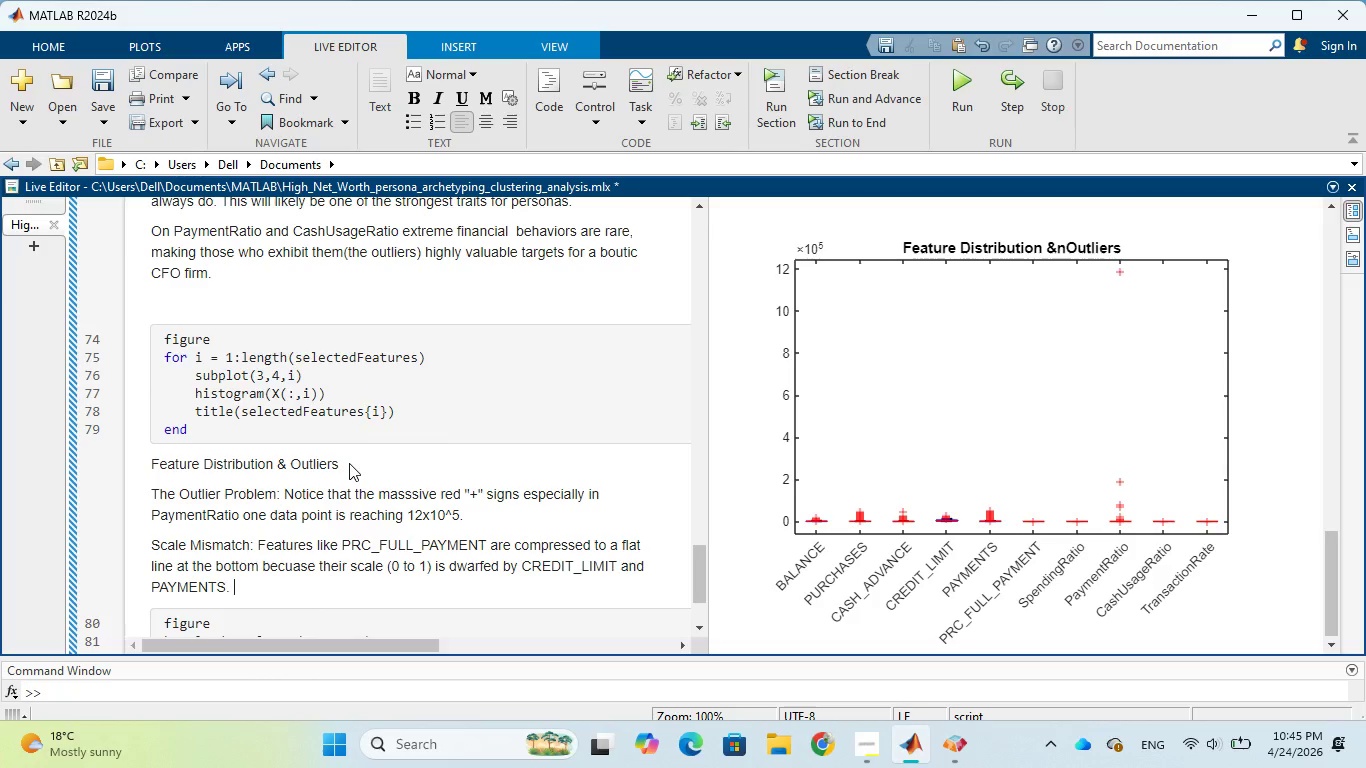 
key(Backspace)
 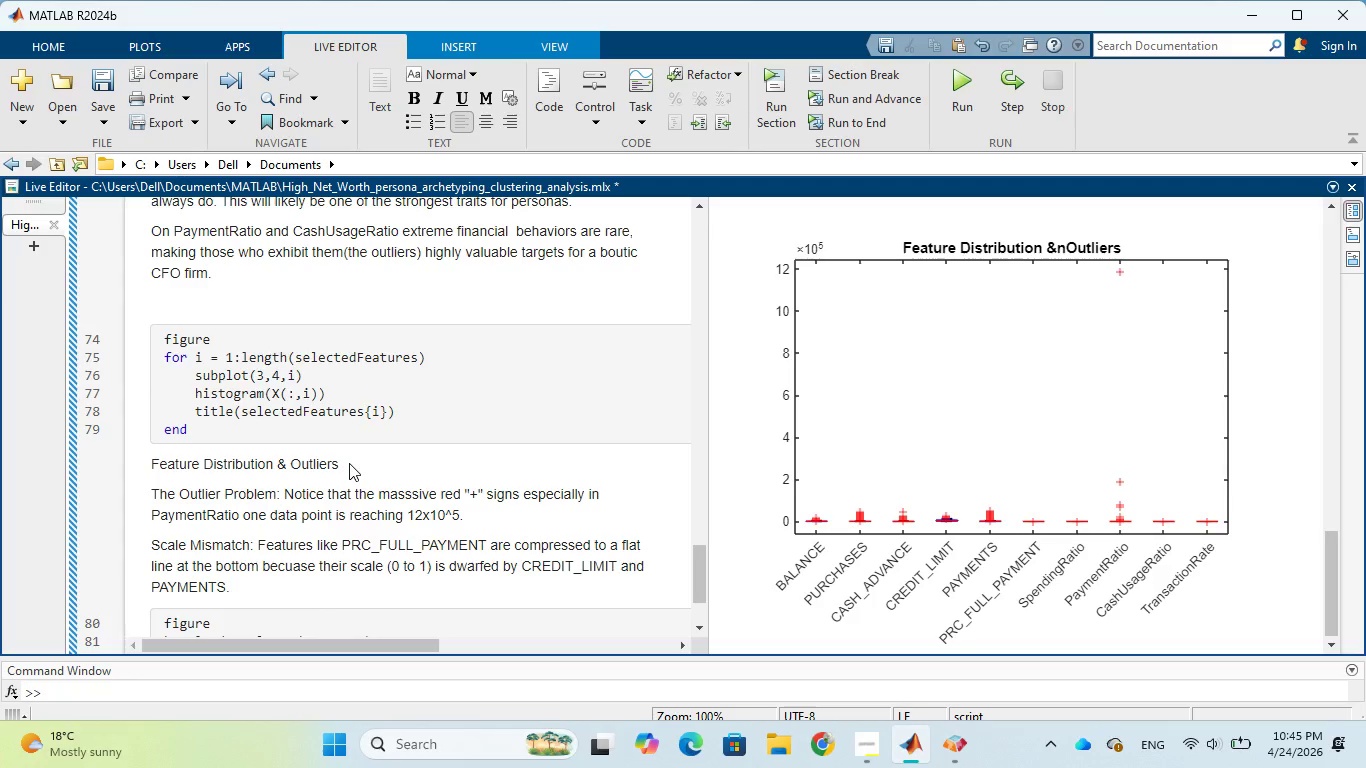 
key(Enter)
 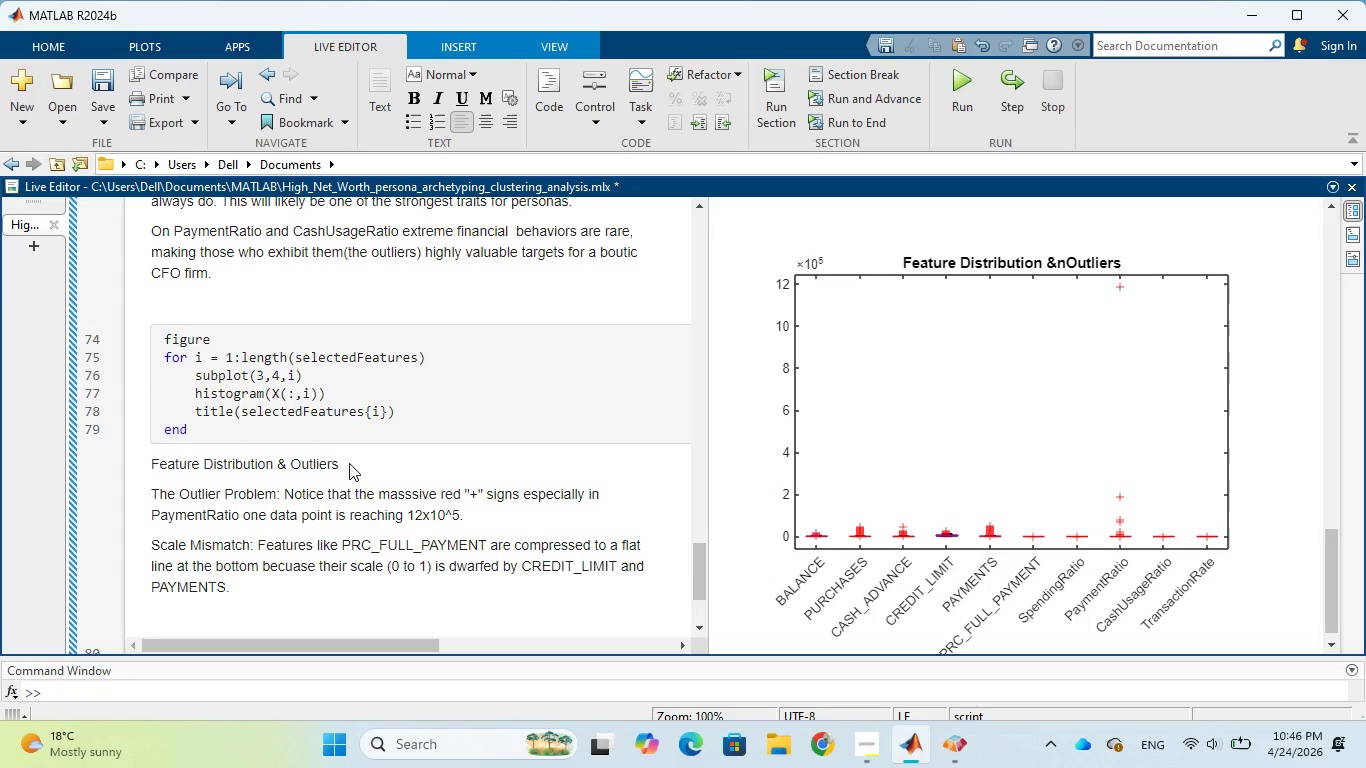 
type(So, due to extreme)
 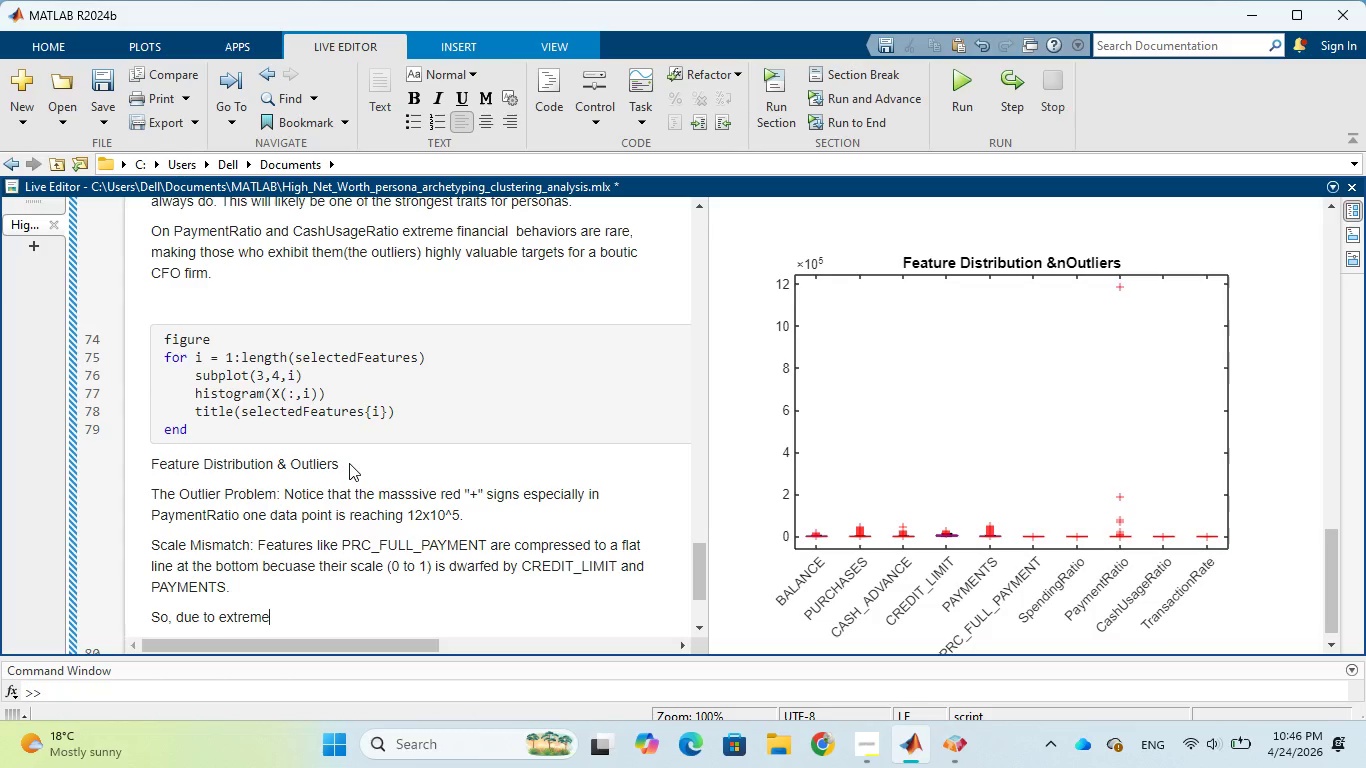 
type( outlies and )
 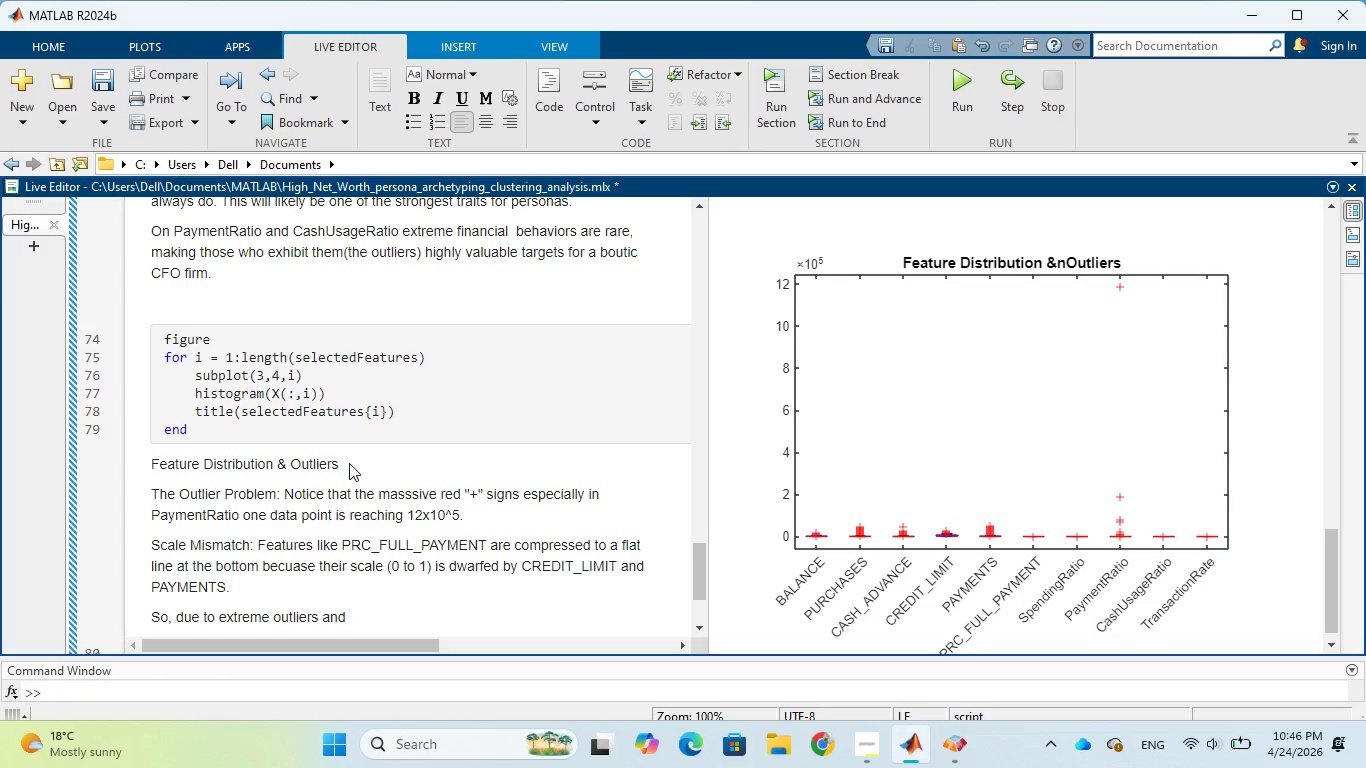 
hold_key(key=R, duration=0.31)
 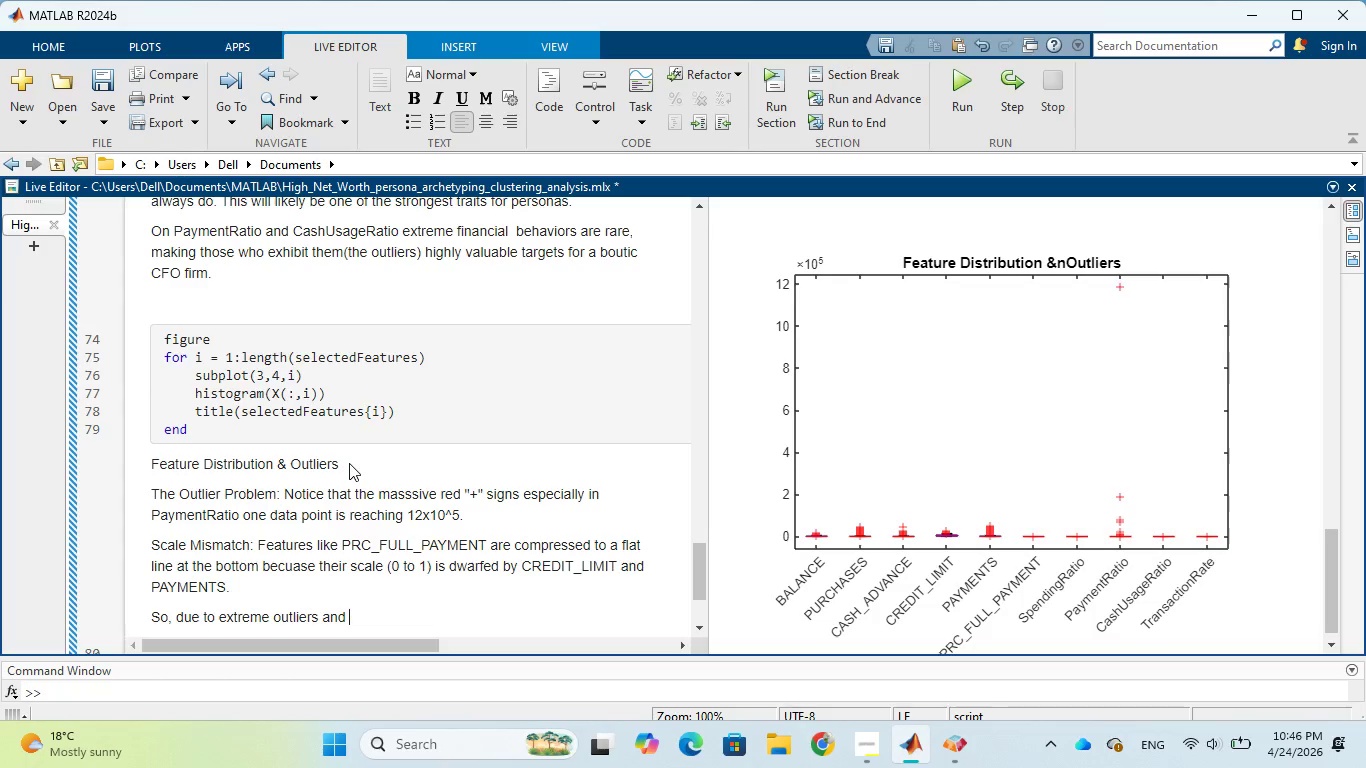 
wait(7.44)
 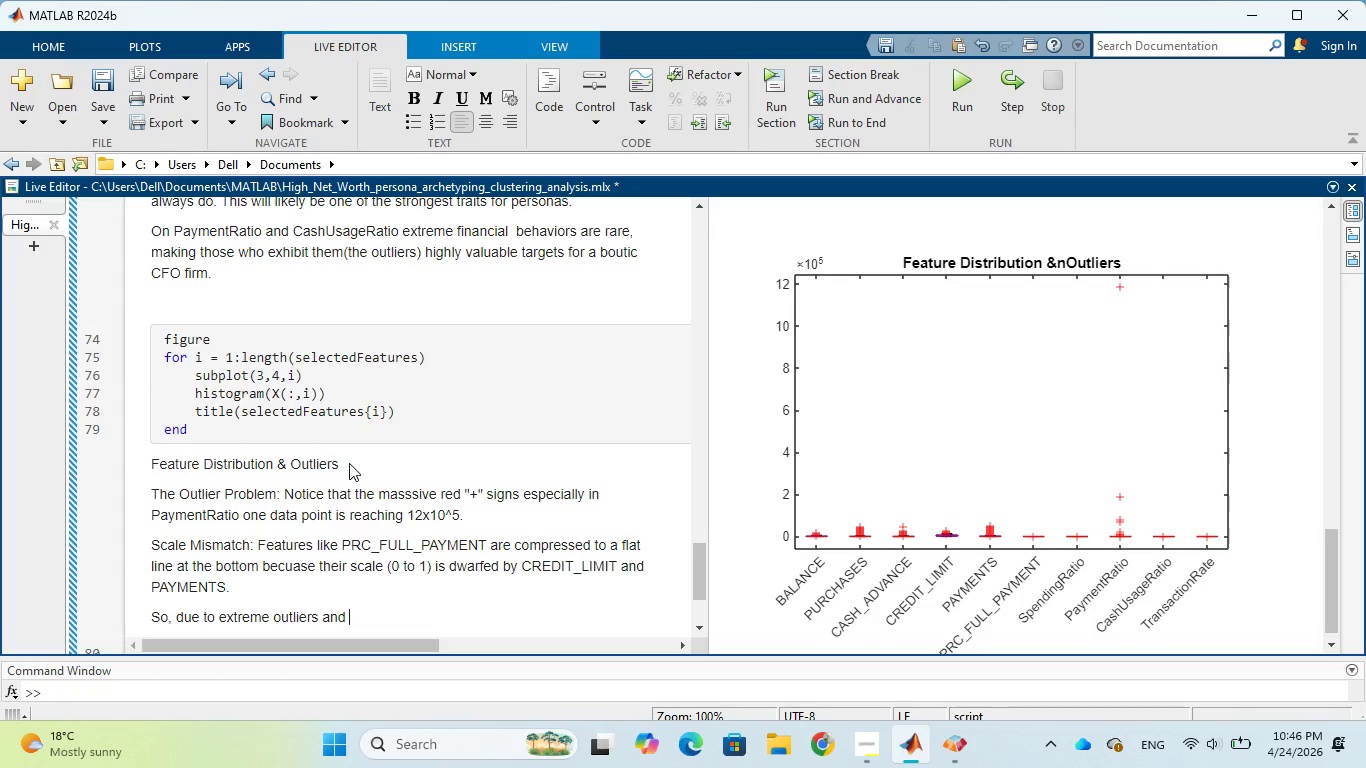 
type(varying scales )
 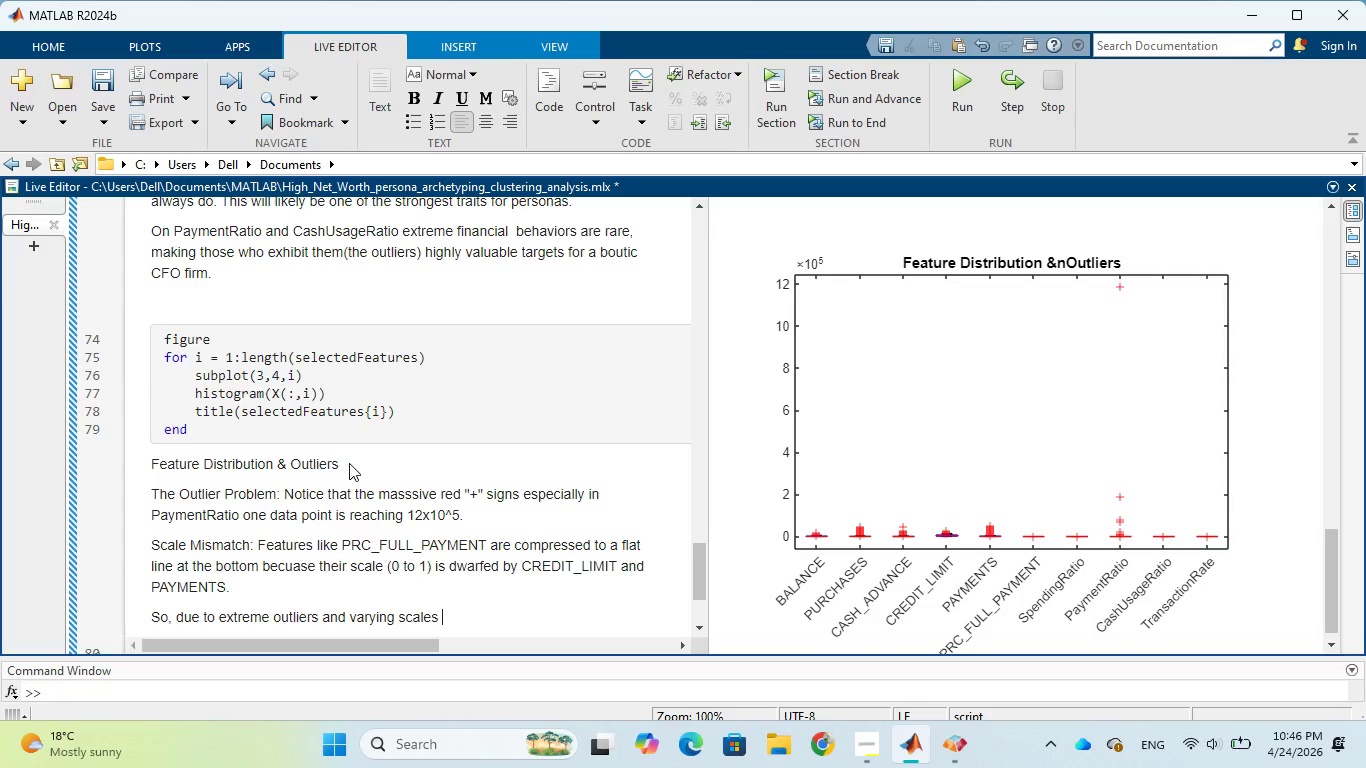 
wait(6.86)
 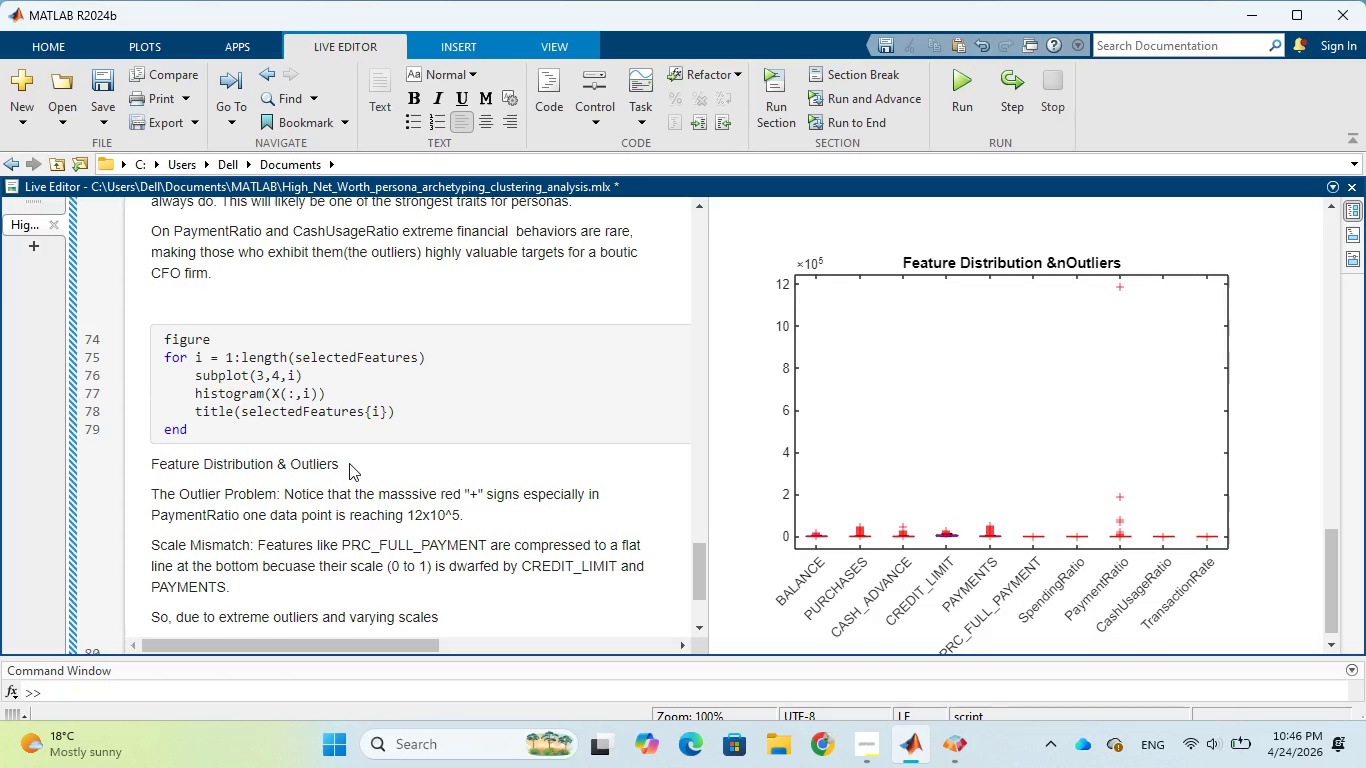 
type(observed in boxplots)
 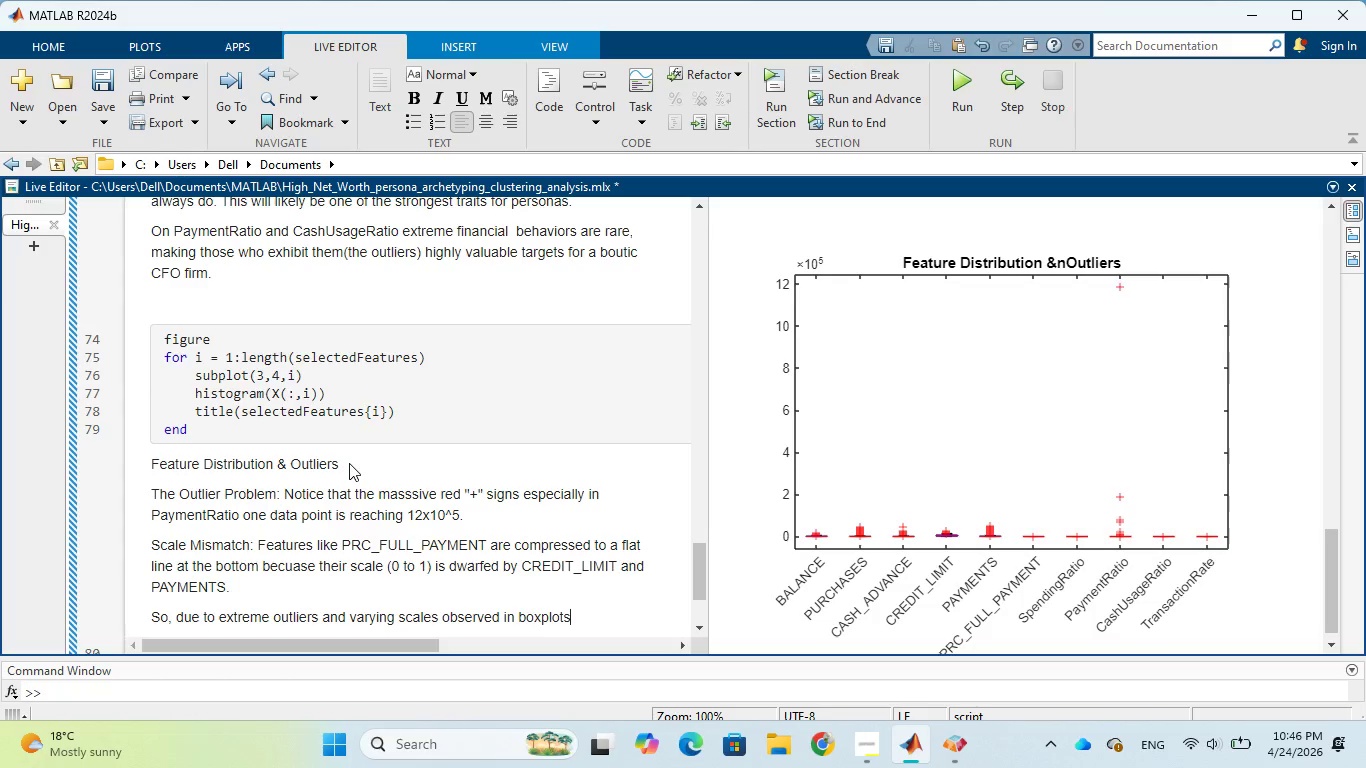 
key(Comma)
 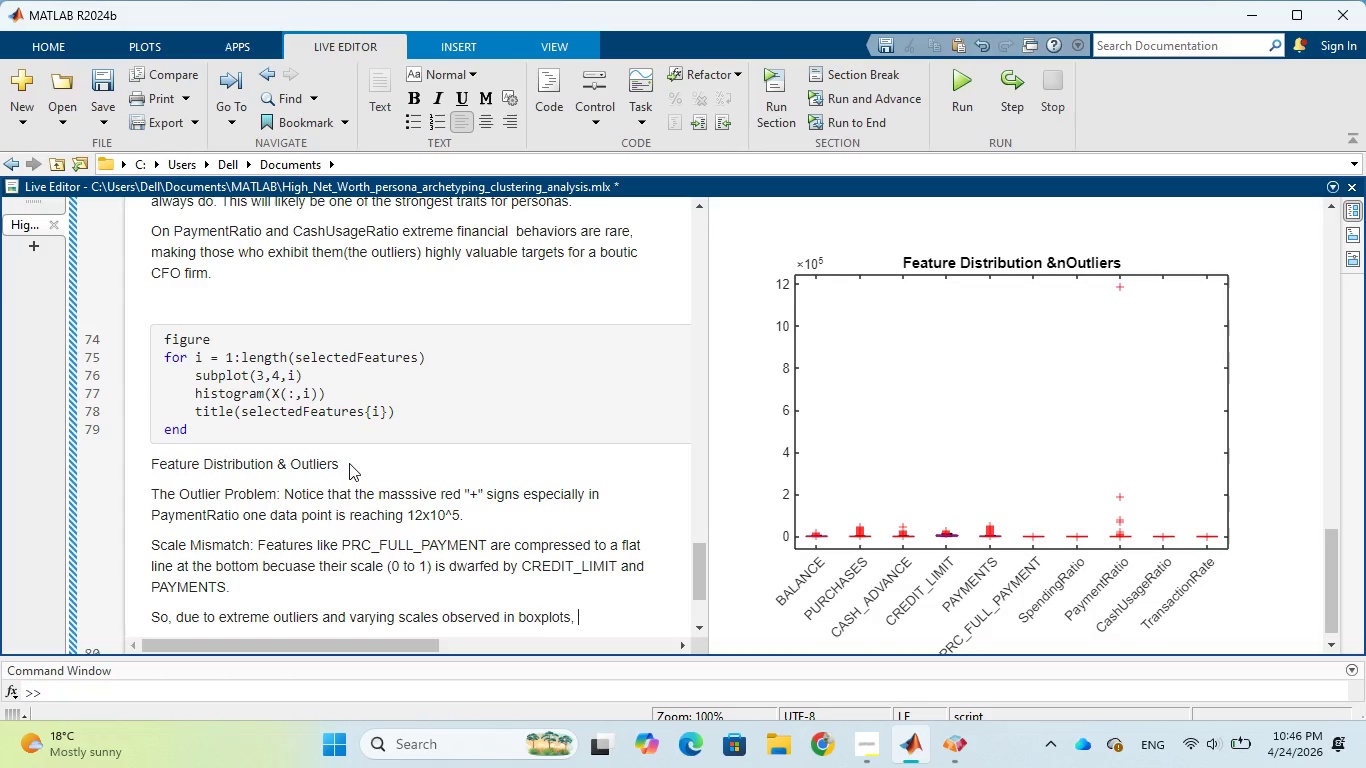 
key(Space)
 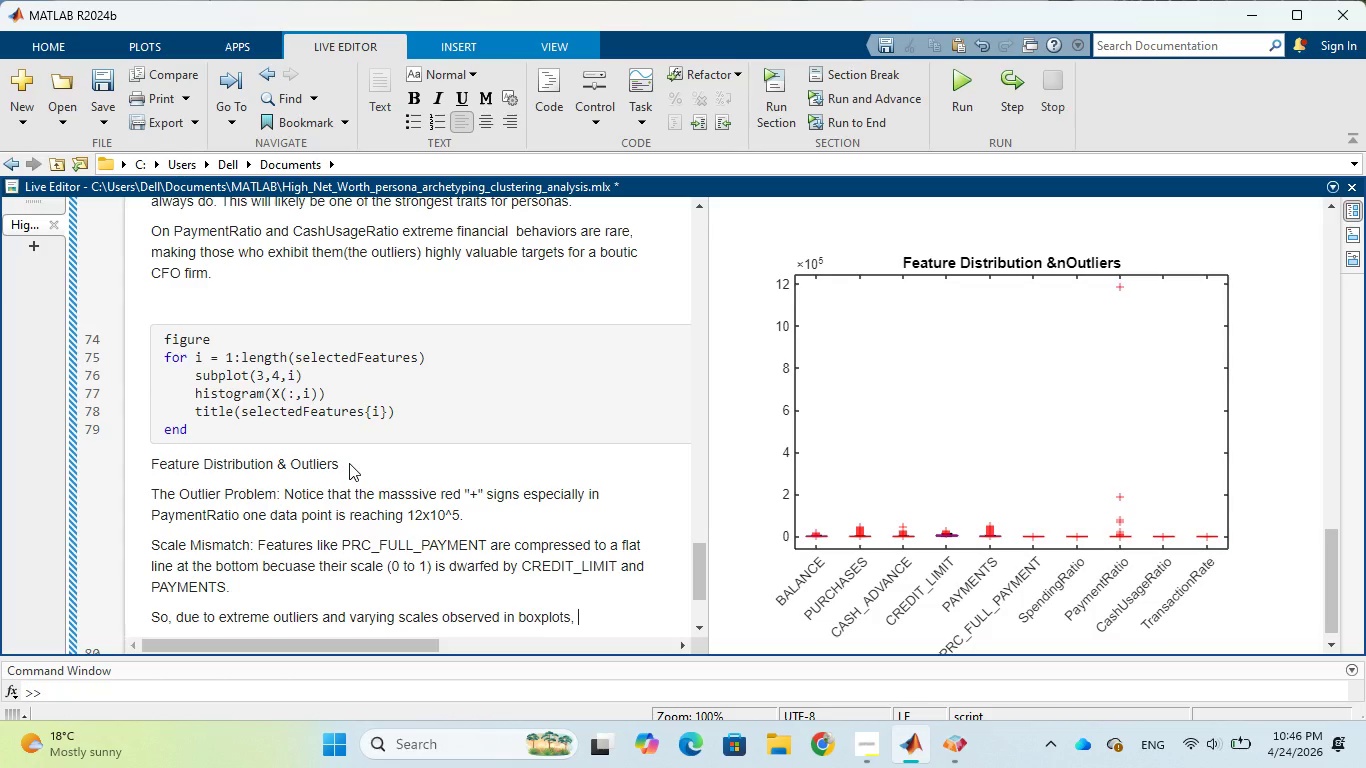 
wait(9.92)
 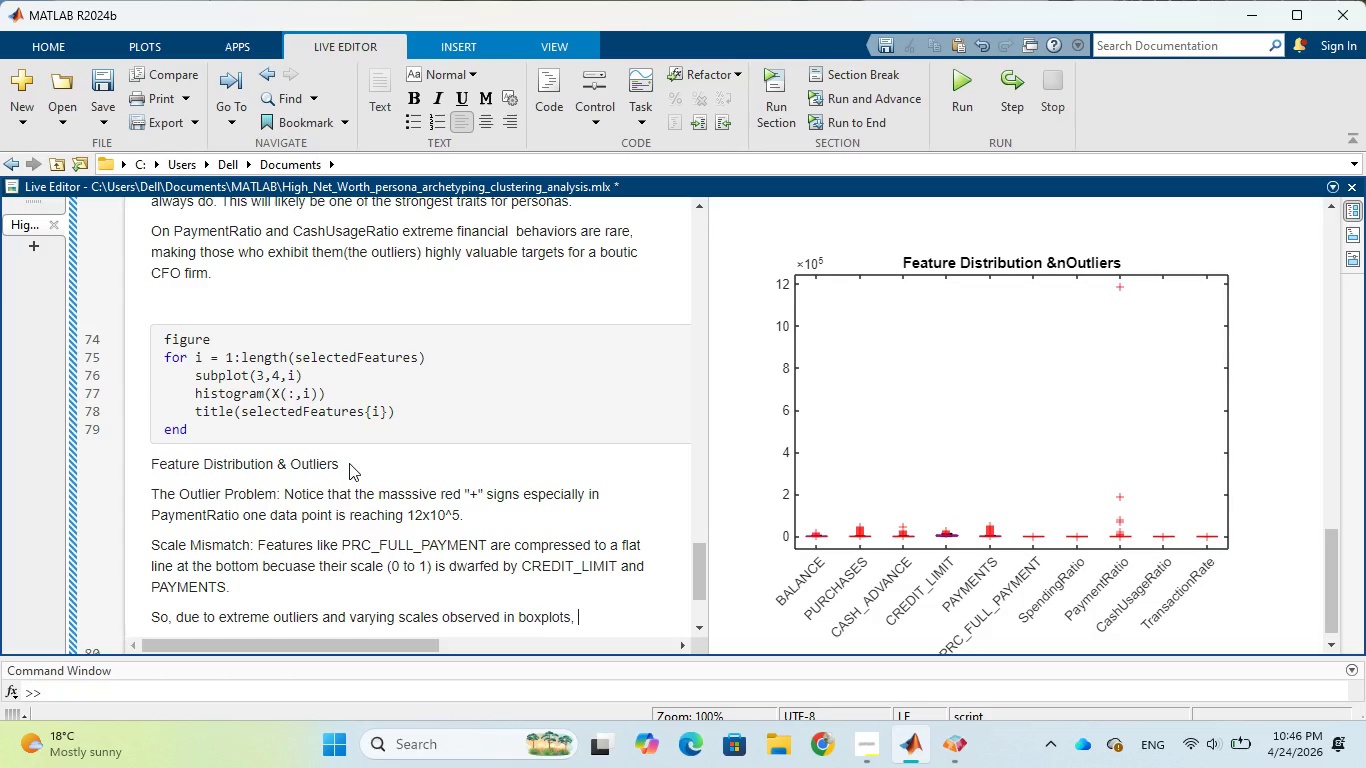 
scroll: coordinate [389, 469], scroll_direction: up, amount: 2.0
 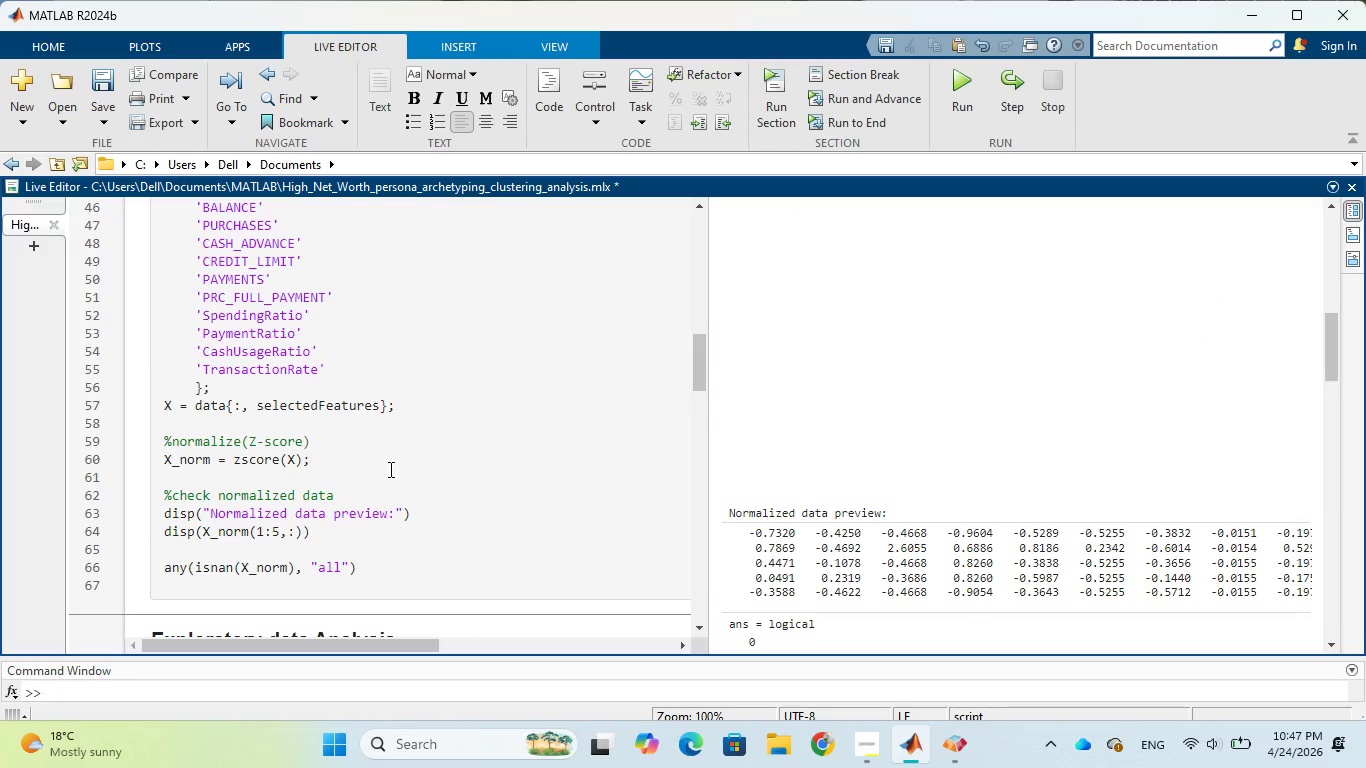 
wait(8.09)
 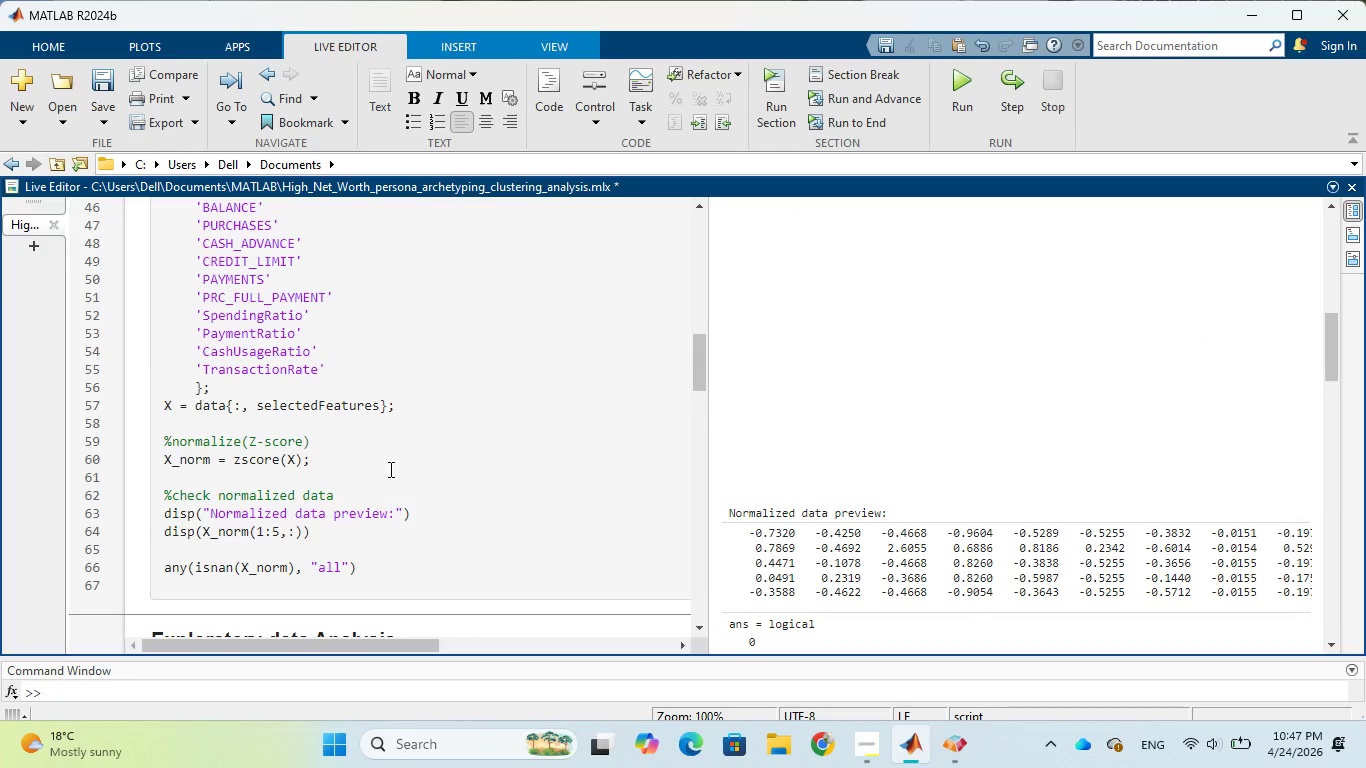 
scroll: coordinate [389, 469], scroll_direction: up, amount: 2.0
 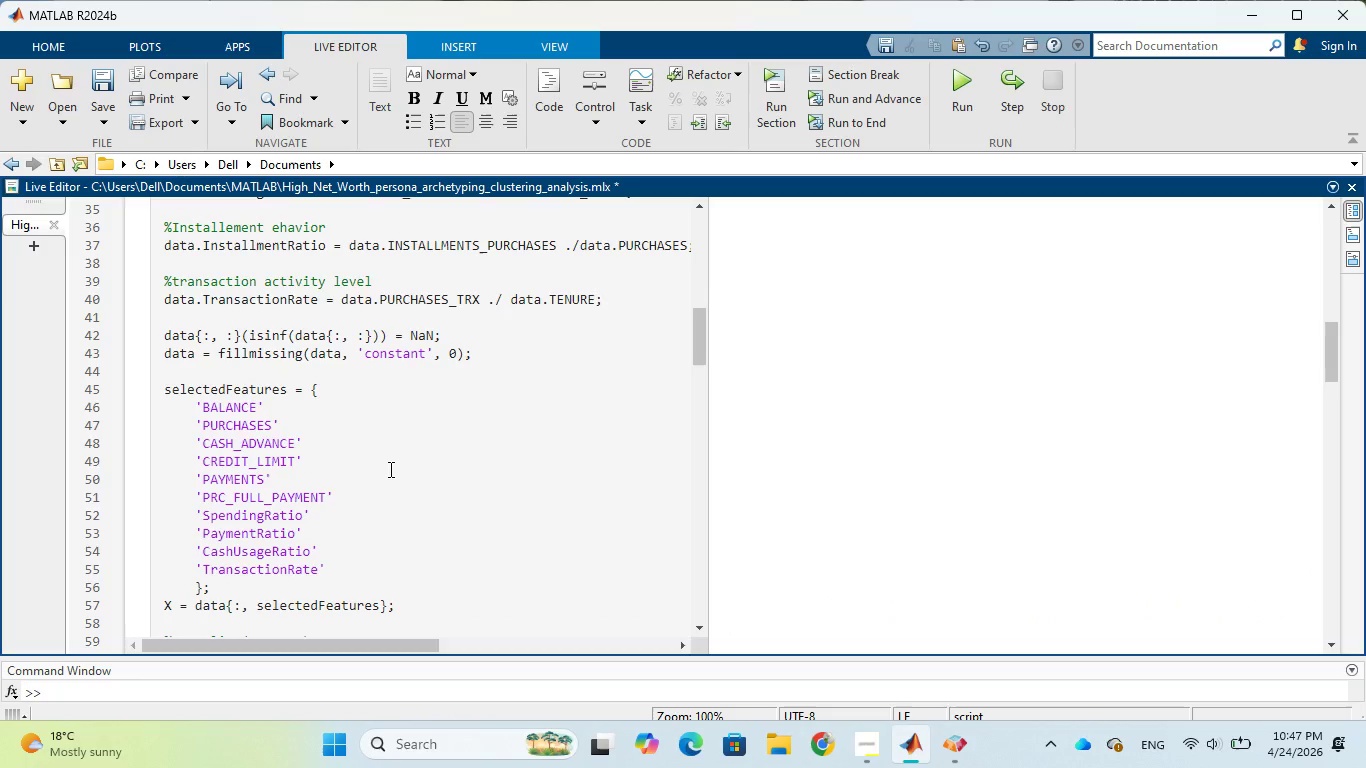 
scroll: coordinate [388, 472], scroll_direction: down, amount: 12.0
 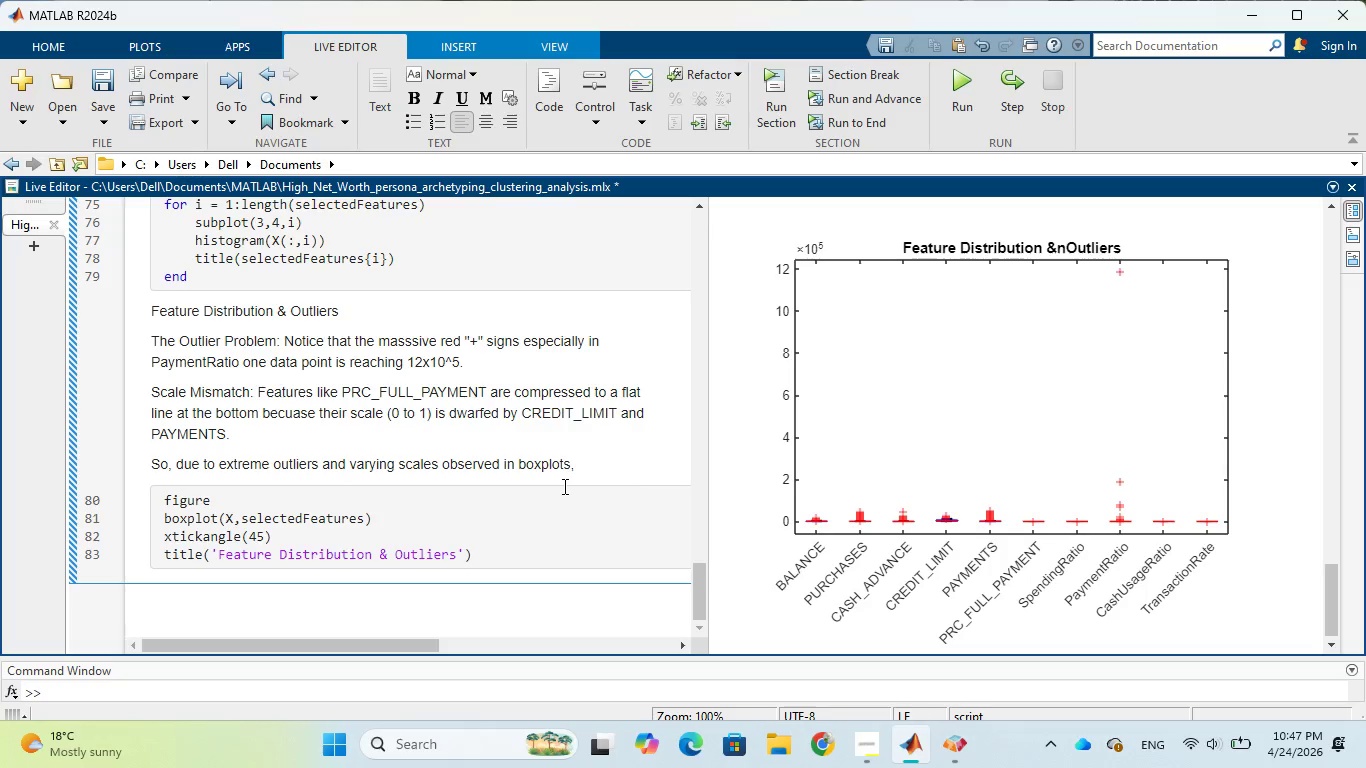 
wait(16.85)
 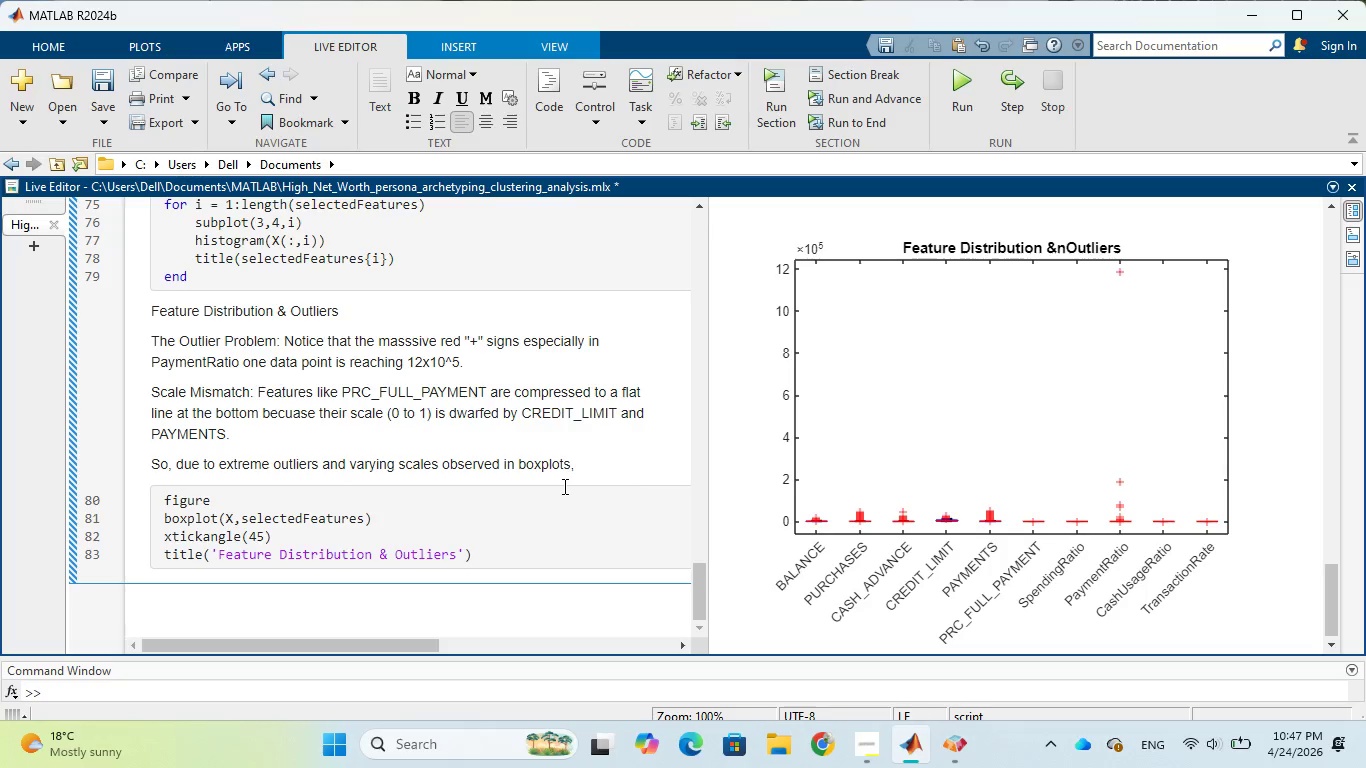 
type(using Z-score )
 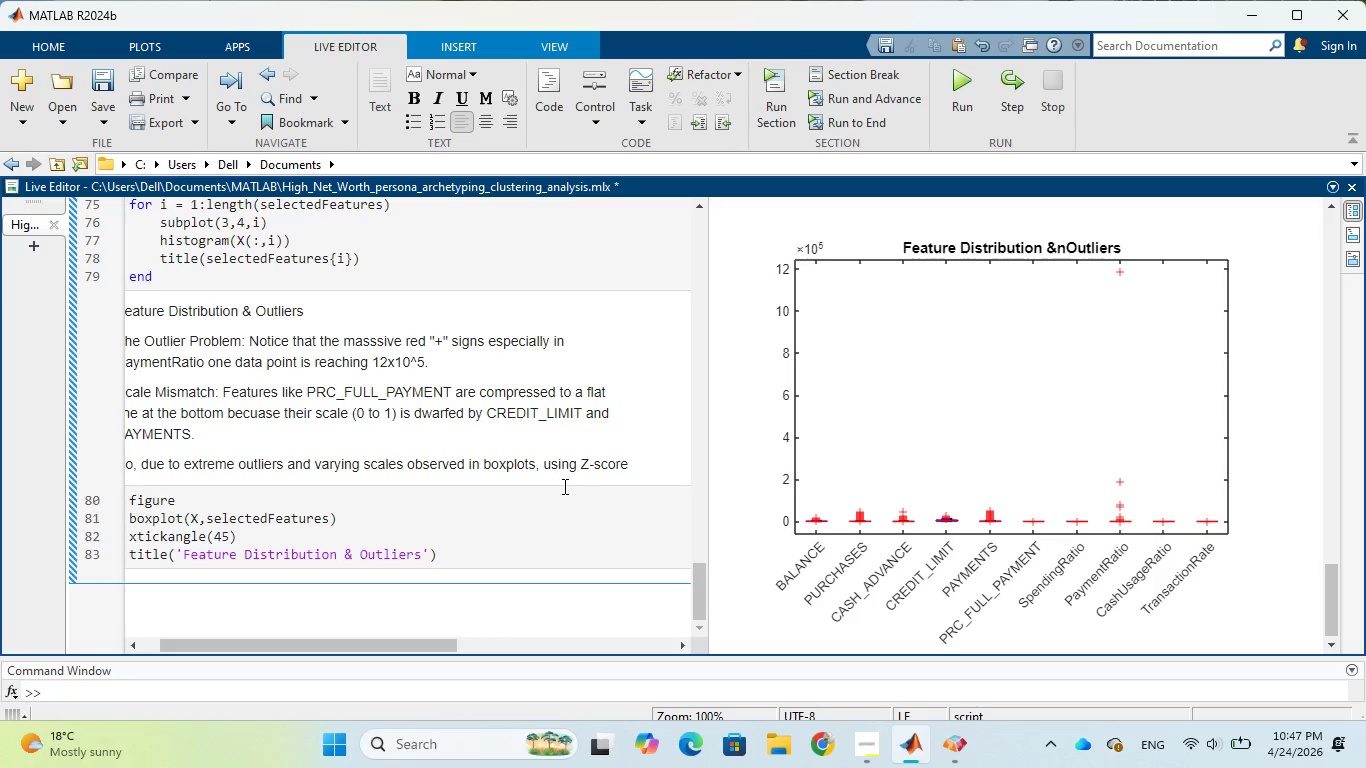 
wait(14.06)
 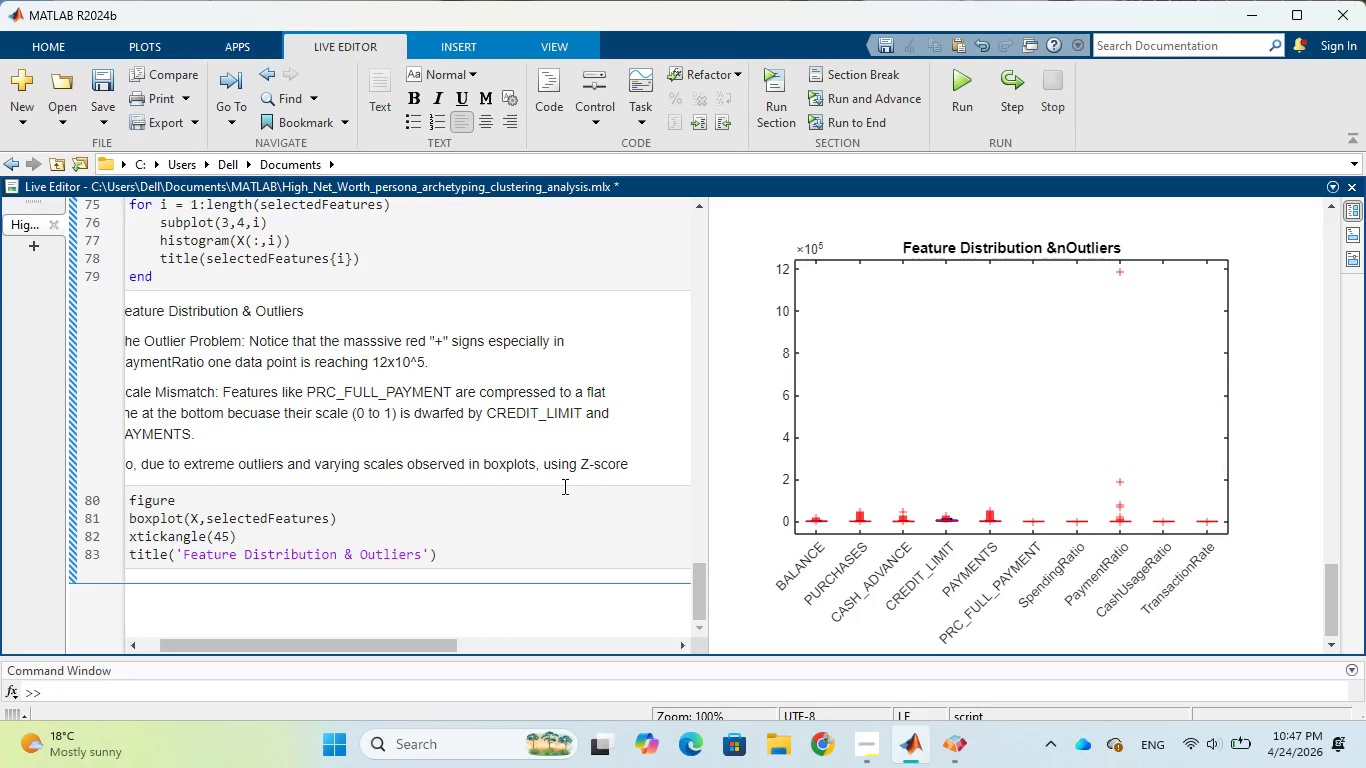 
type(normalization was mandatory)
 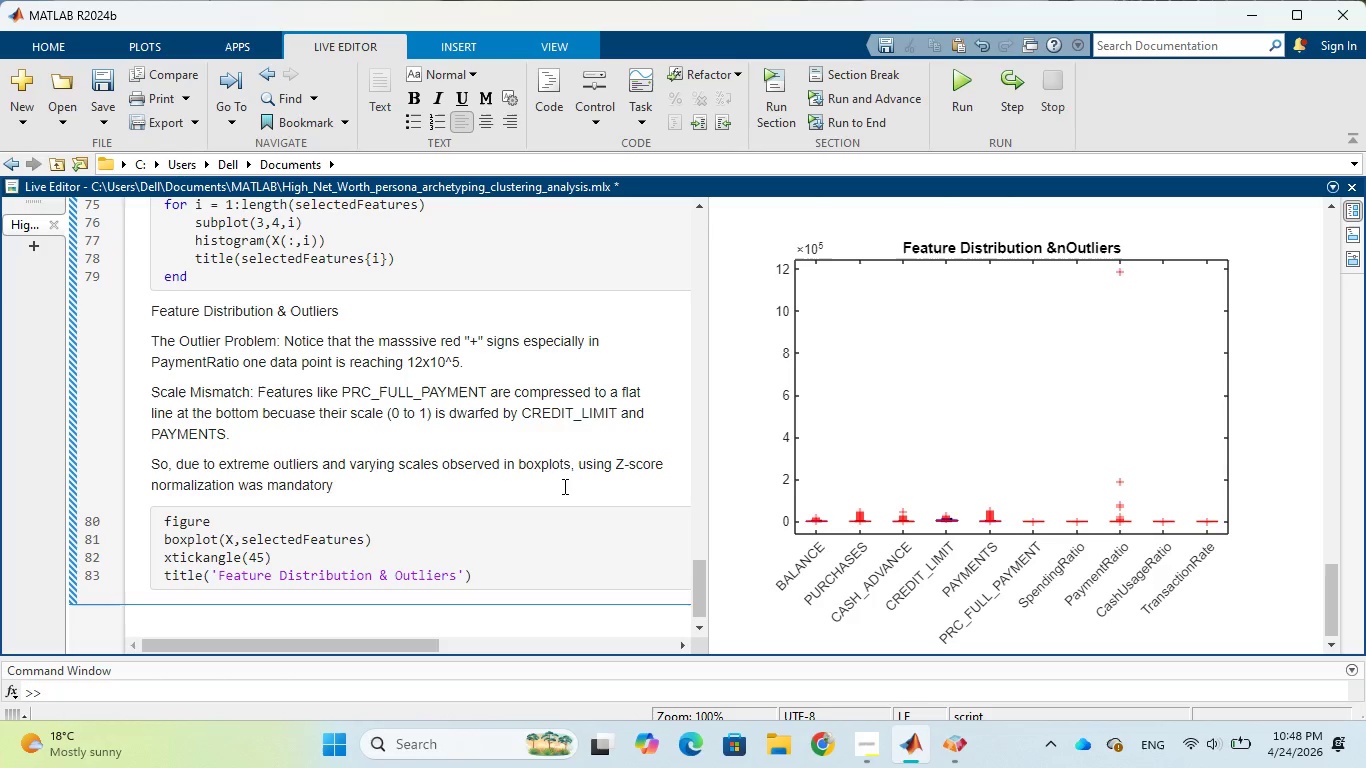 
wait(7.24)
 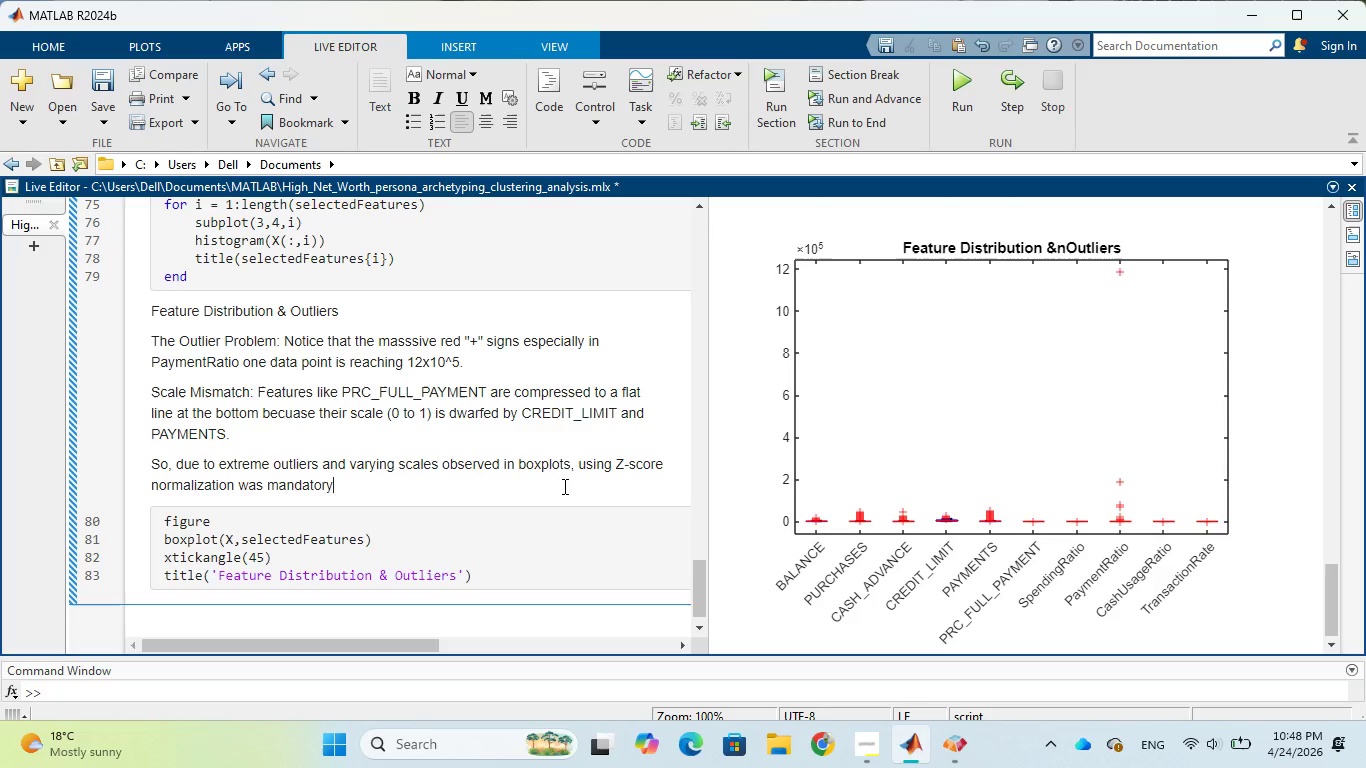 
type( to prevent )
 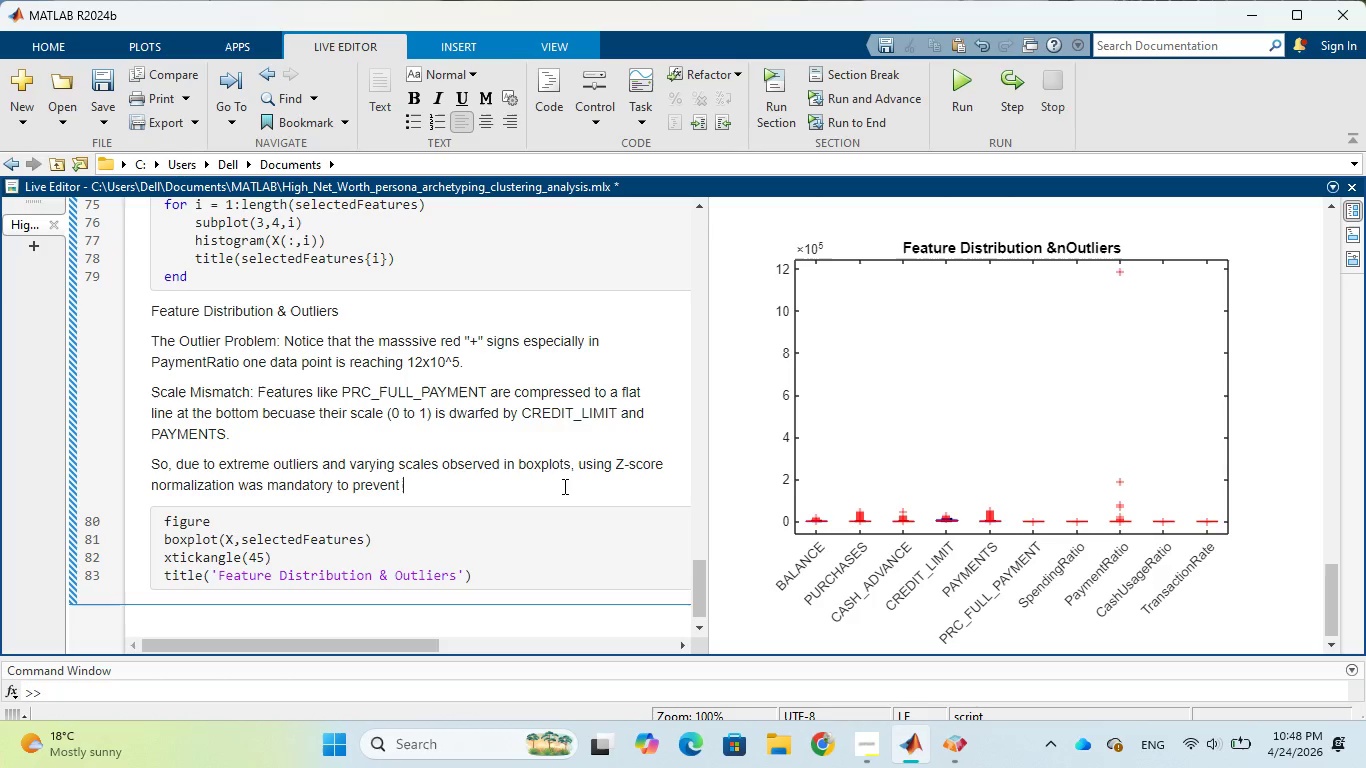 
type(high magnitur=de)
key(Backspace)
key(Backspace)
key(Backspace)
key(Backspace)
type(de)
 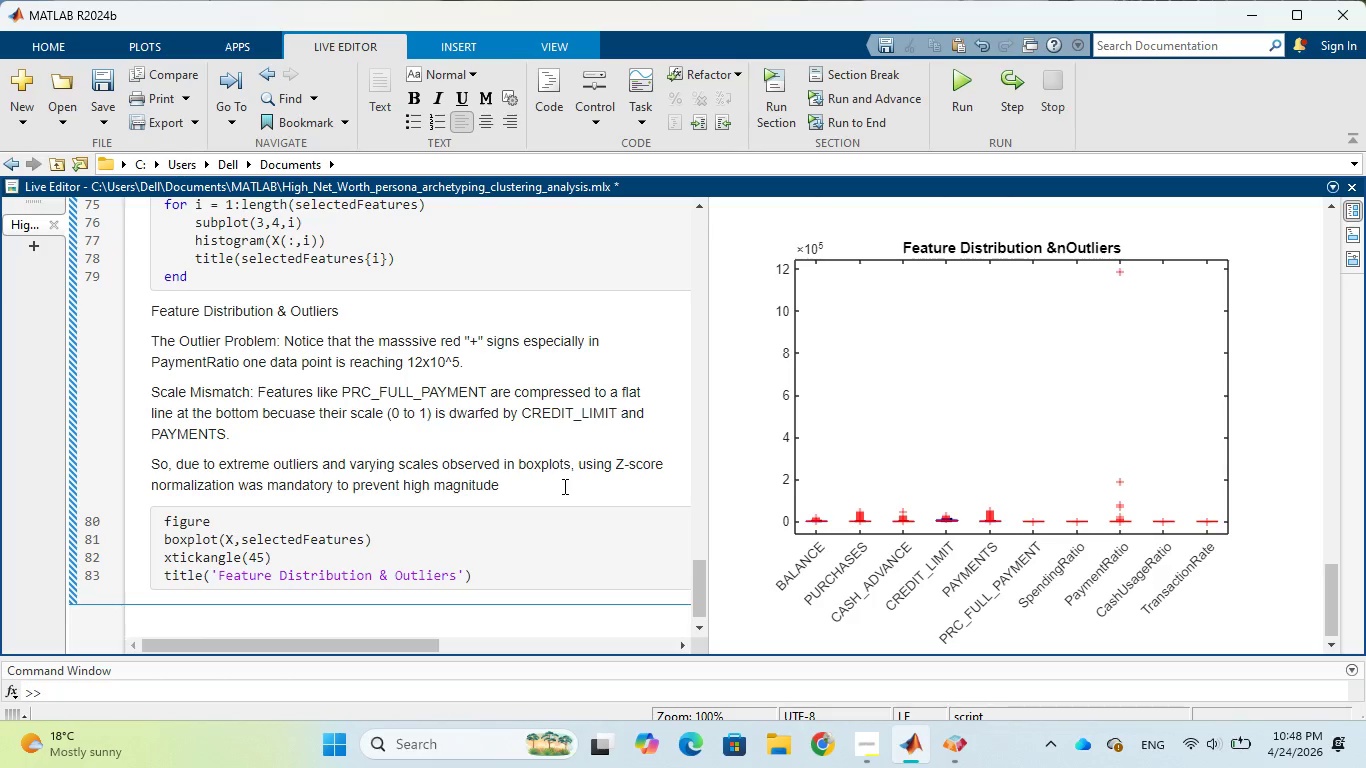 
wait(7.81)
 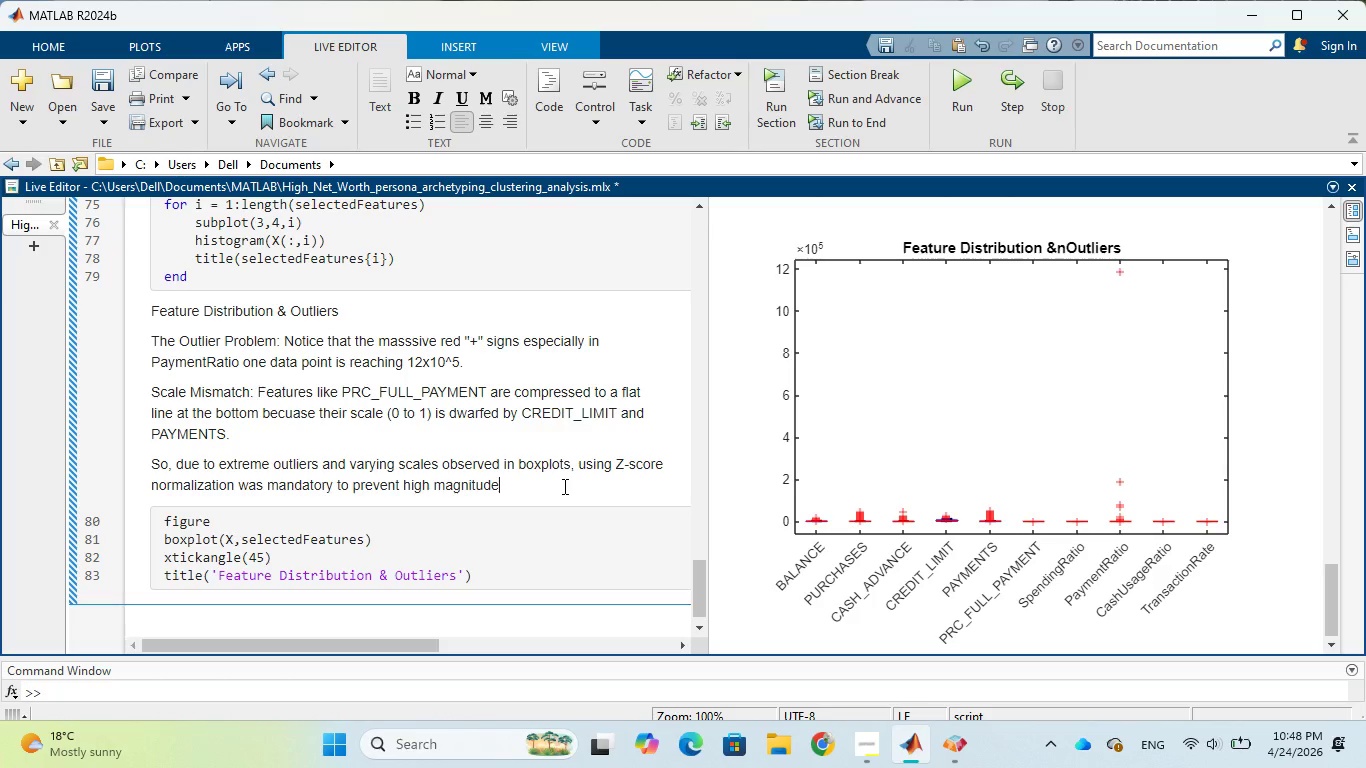 
type( feaurs )
 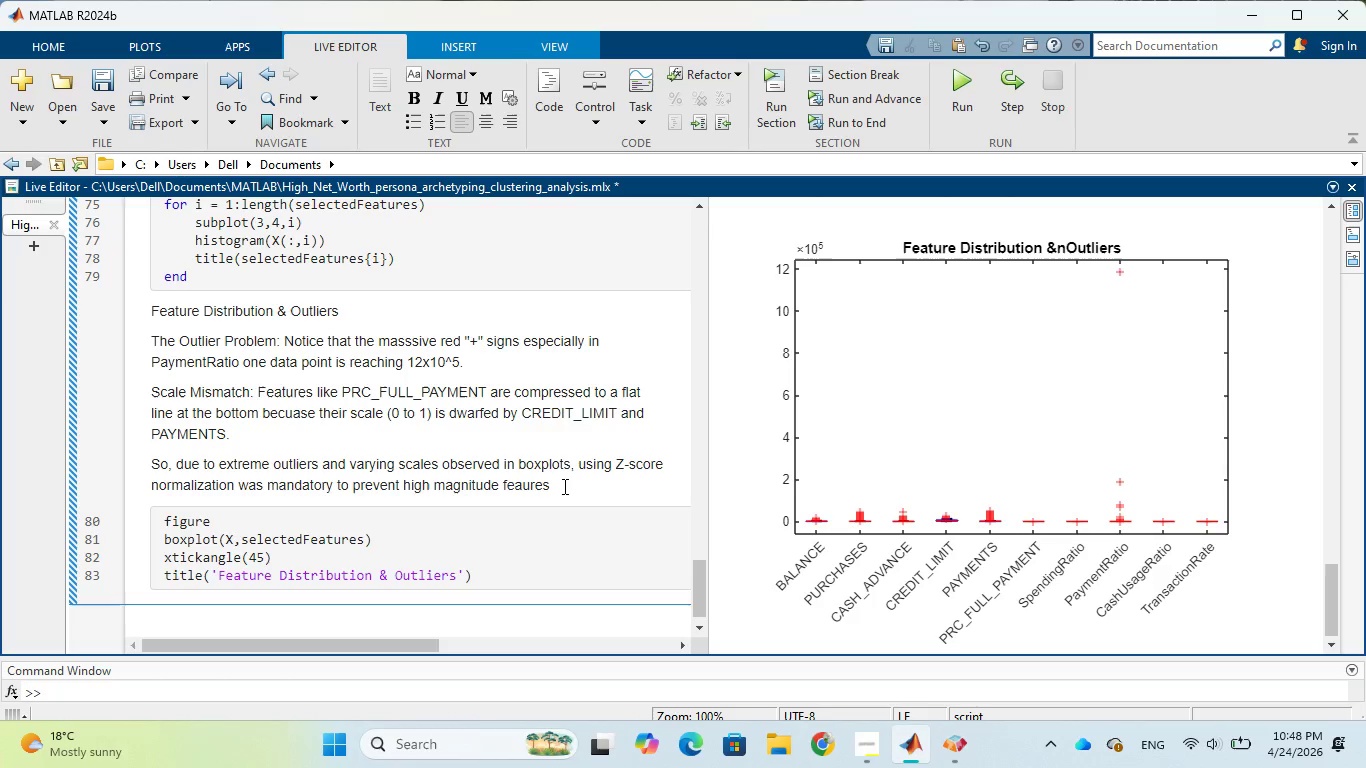 
key(ArrowLeft)
 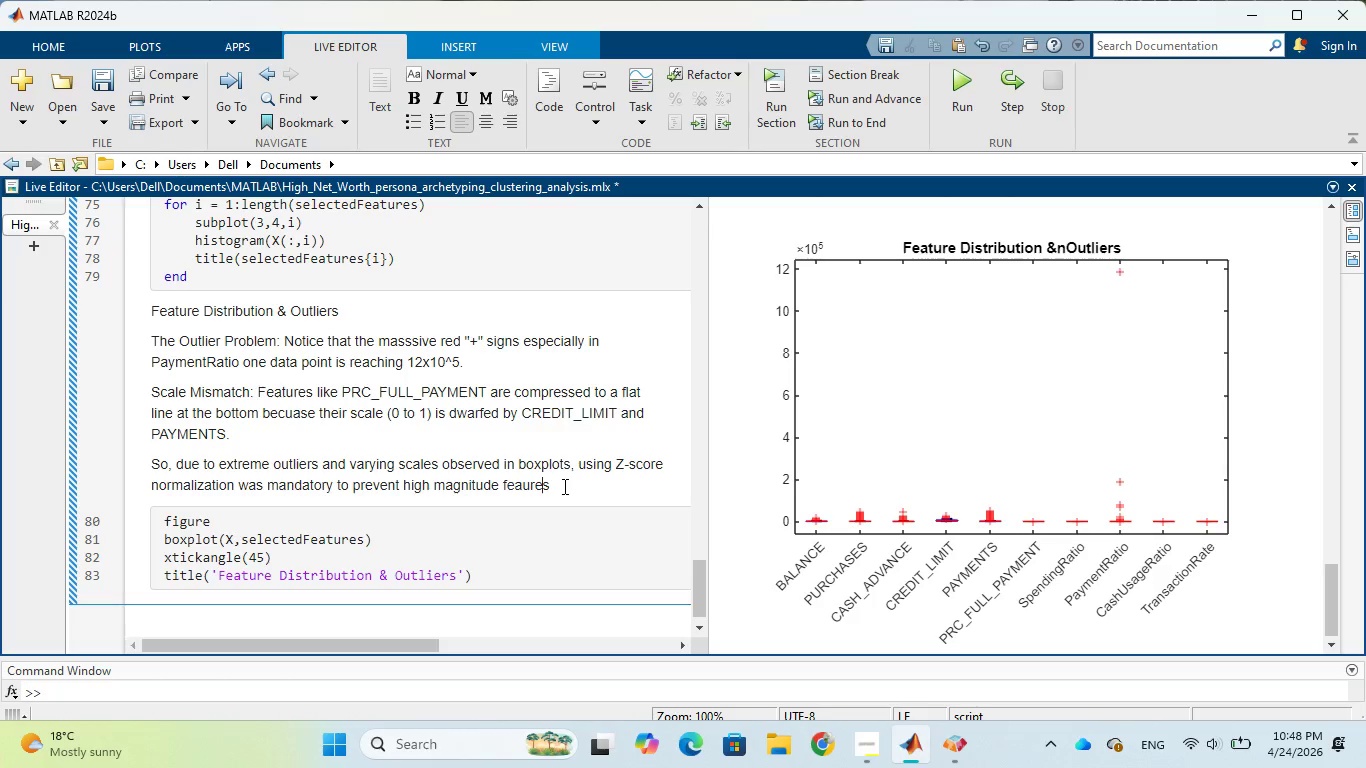 
key(ArrowLeft)
 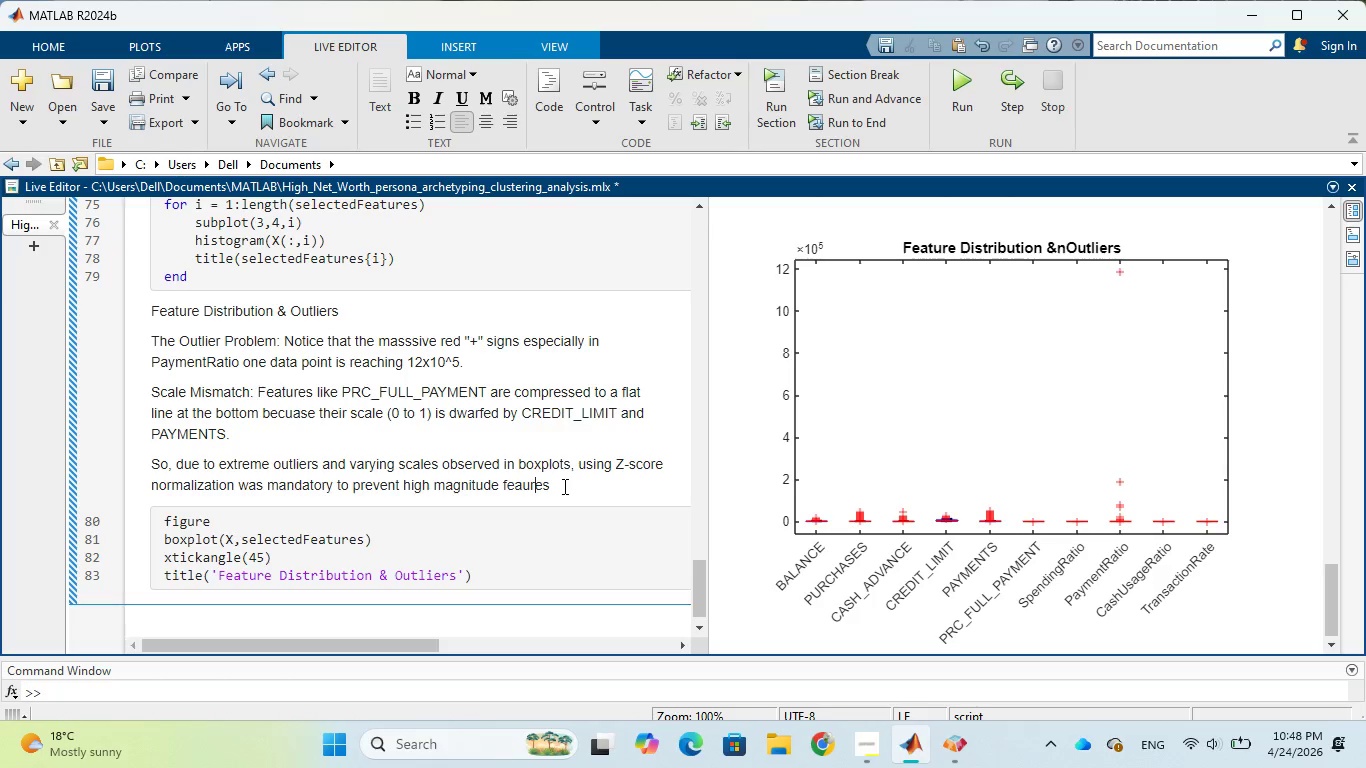 
key(ArrowLeft)
 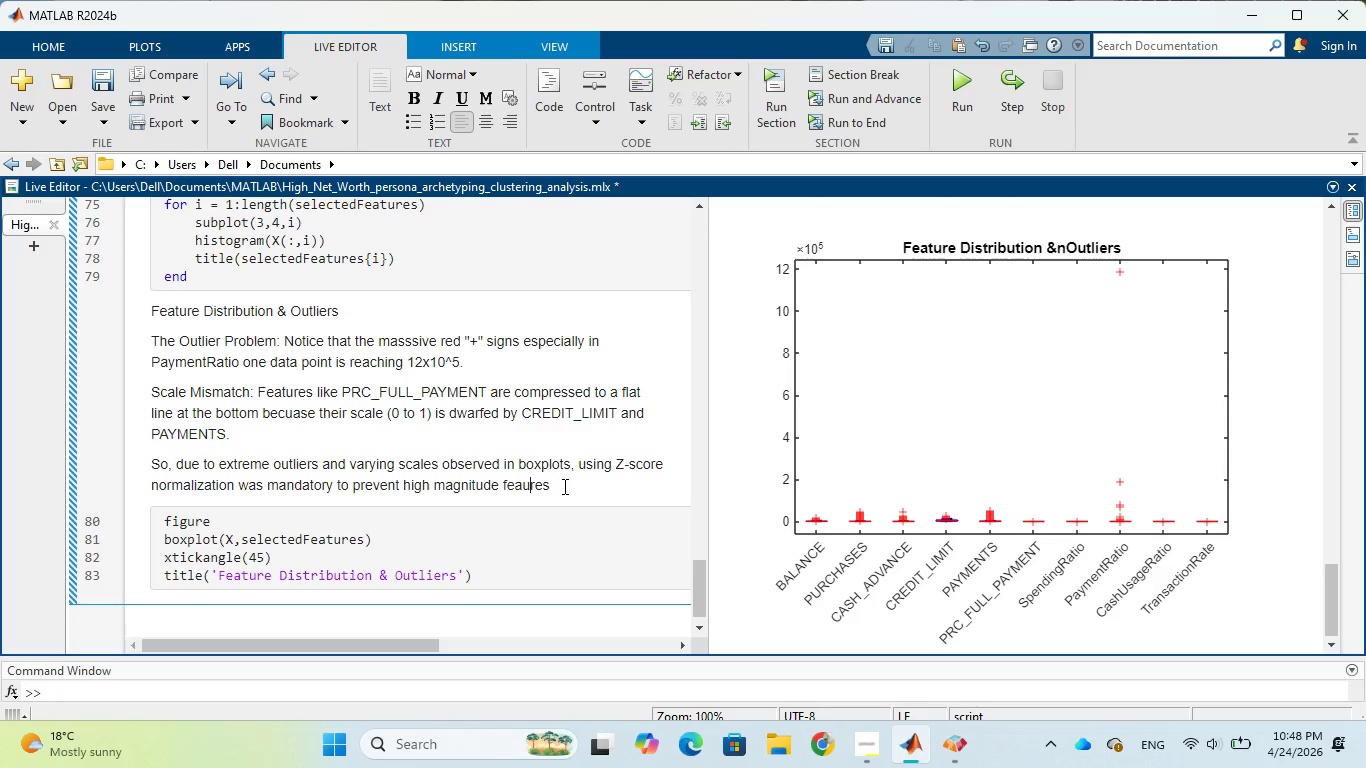 
key(ArrowLeft)
 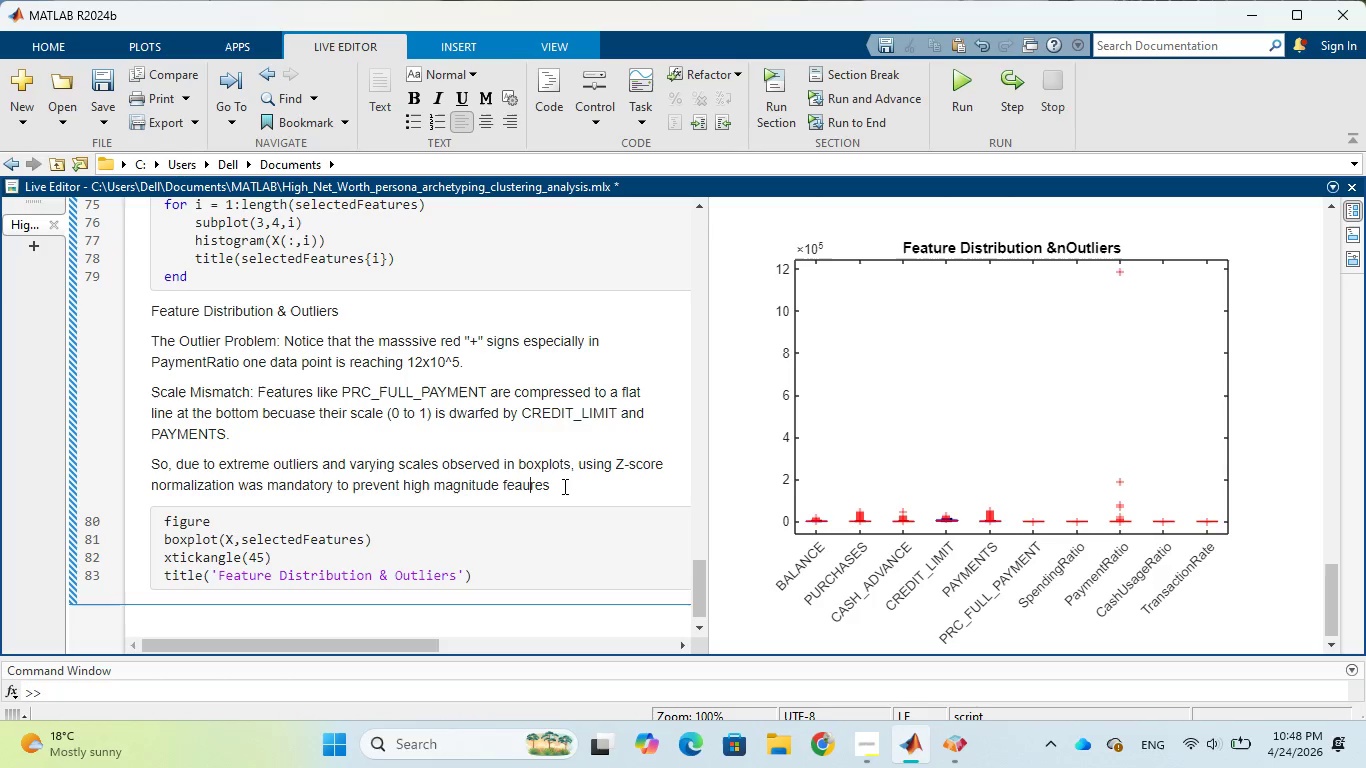 
key(ArrowLeft)
 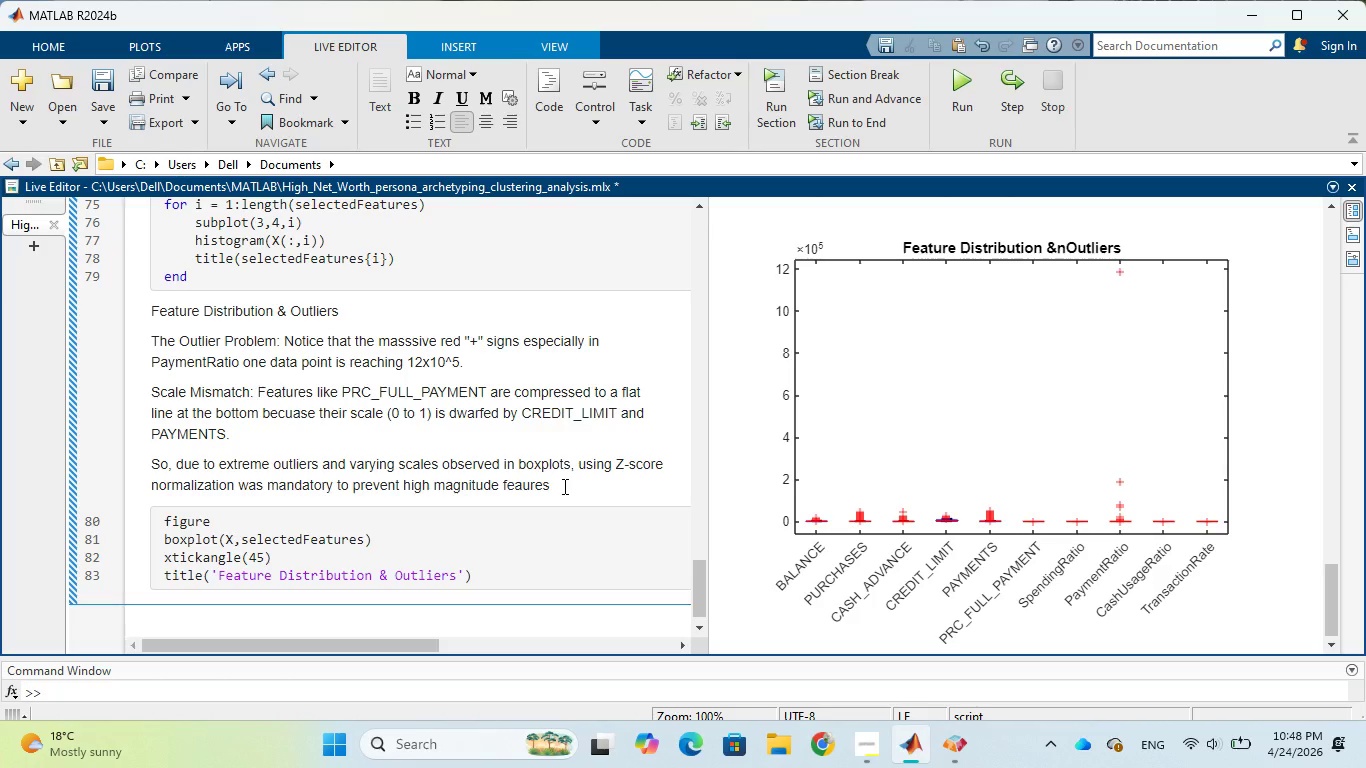 
key(T)
 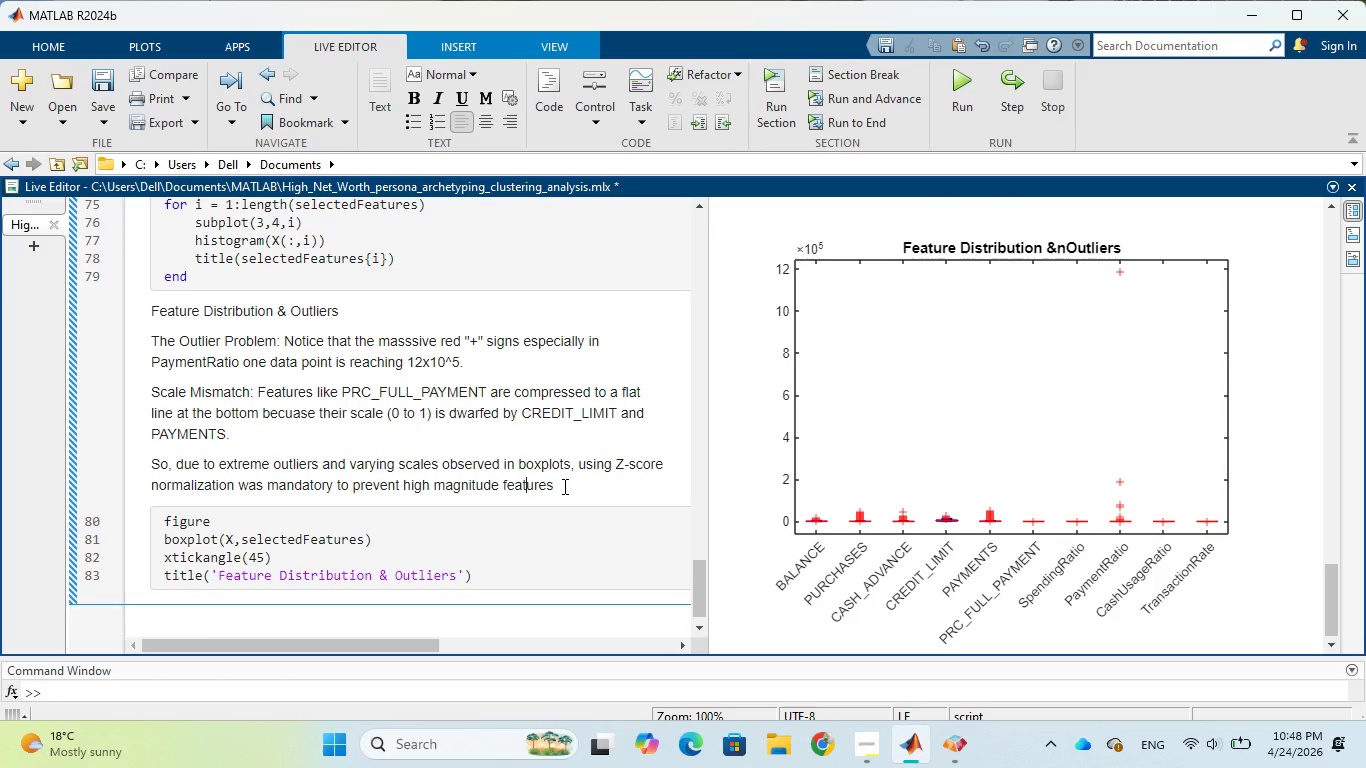 
key(ArrowRight)
 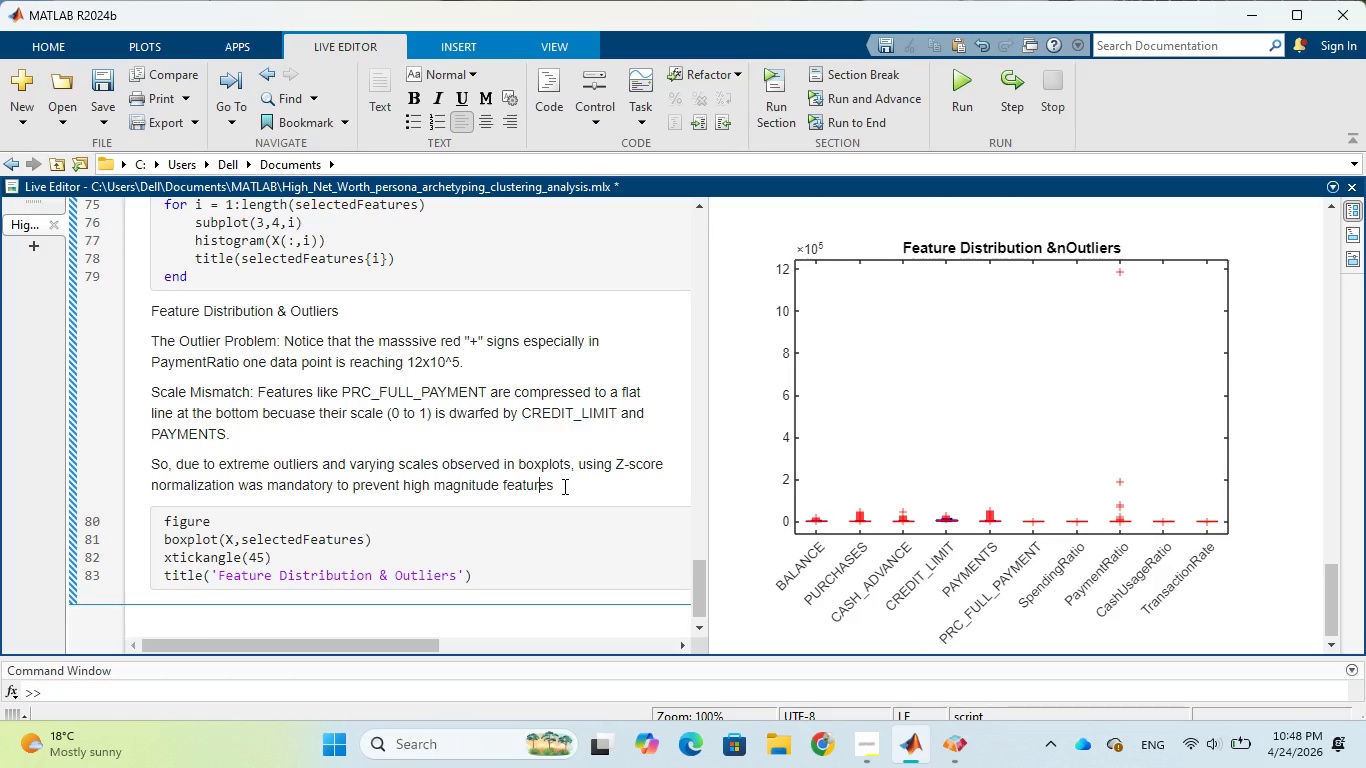 
key(ArrowRight)
 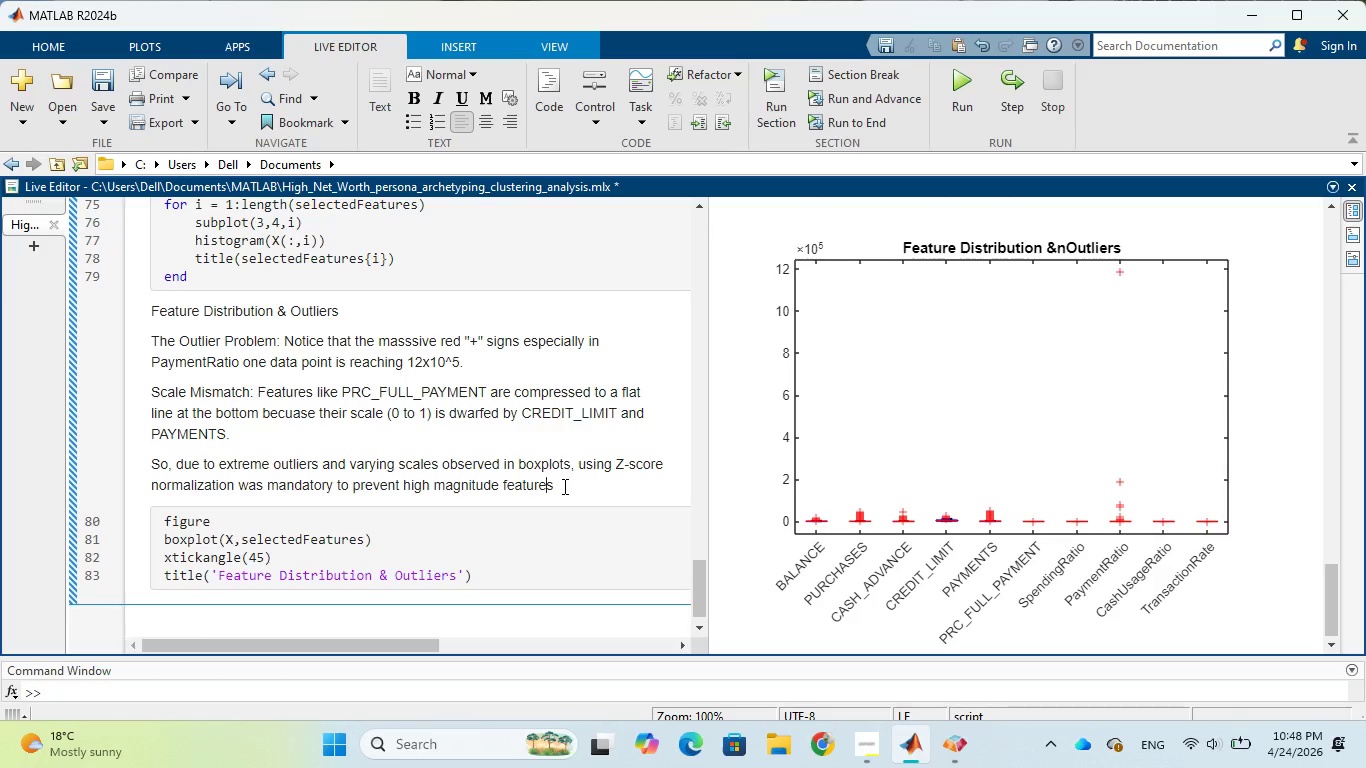 
key(ArrowRight)
 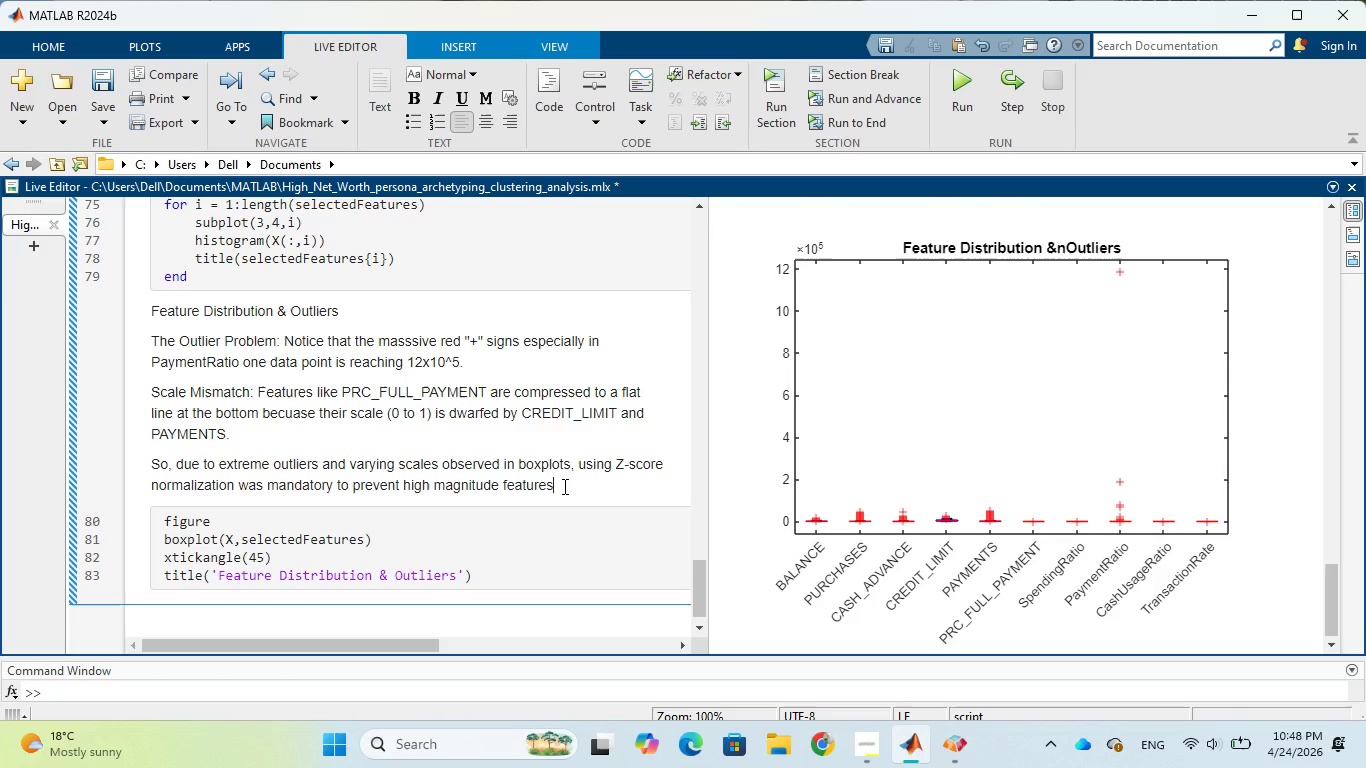 
key(ArrowRight)
 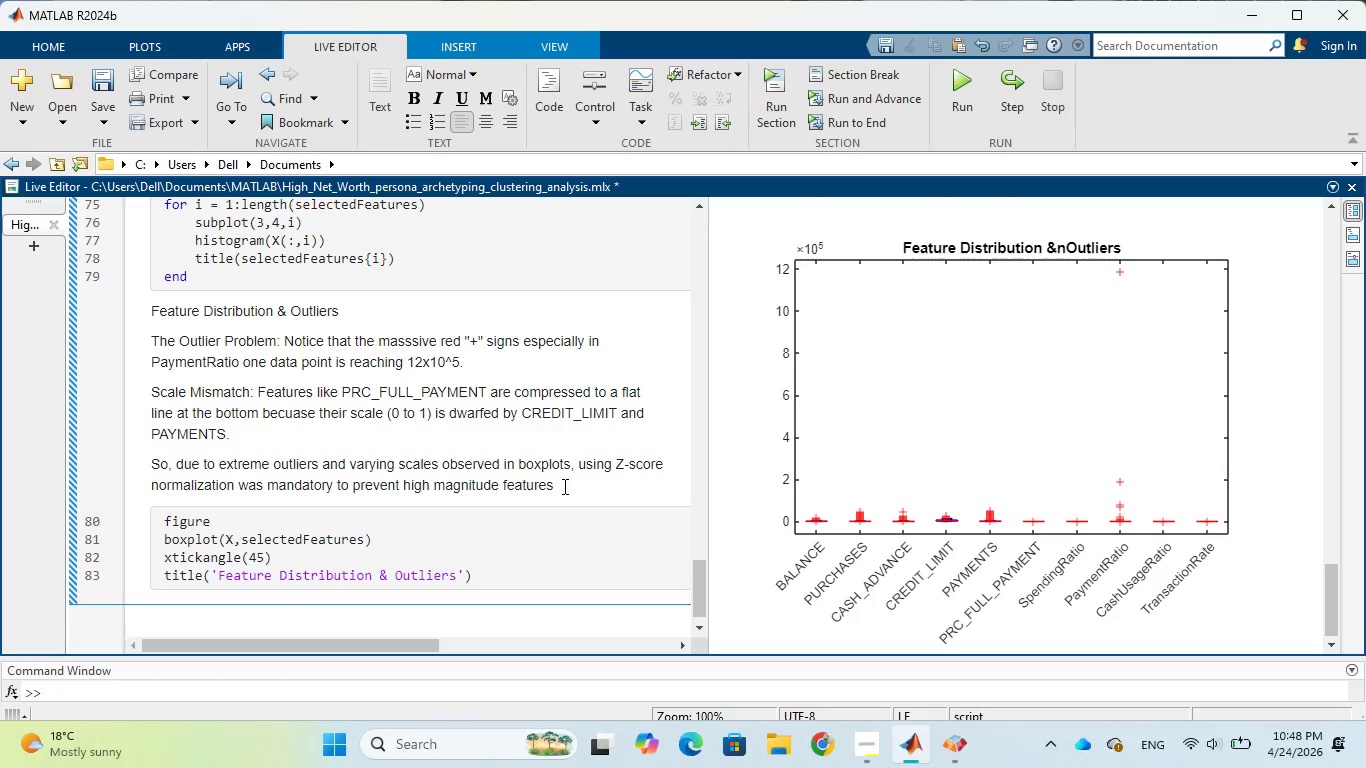 
type( from )
 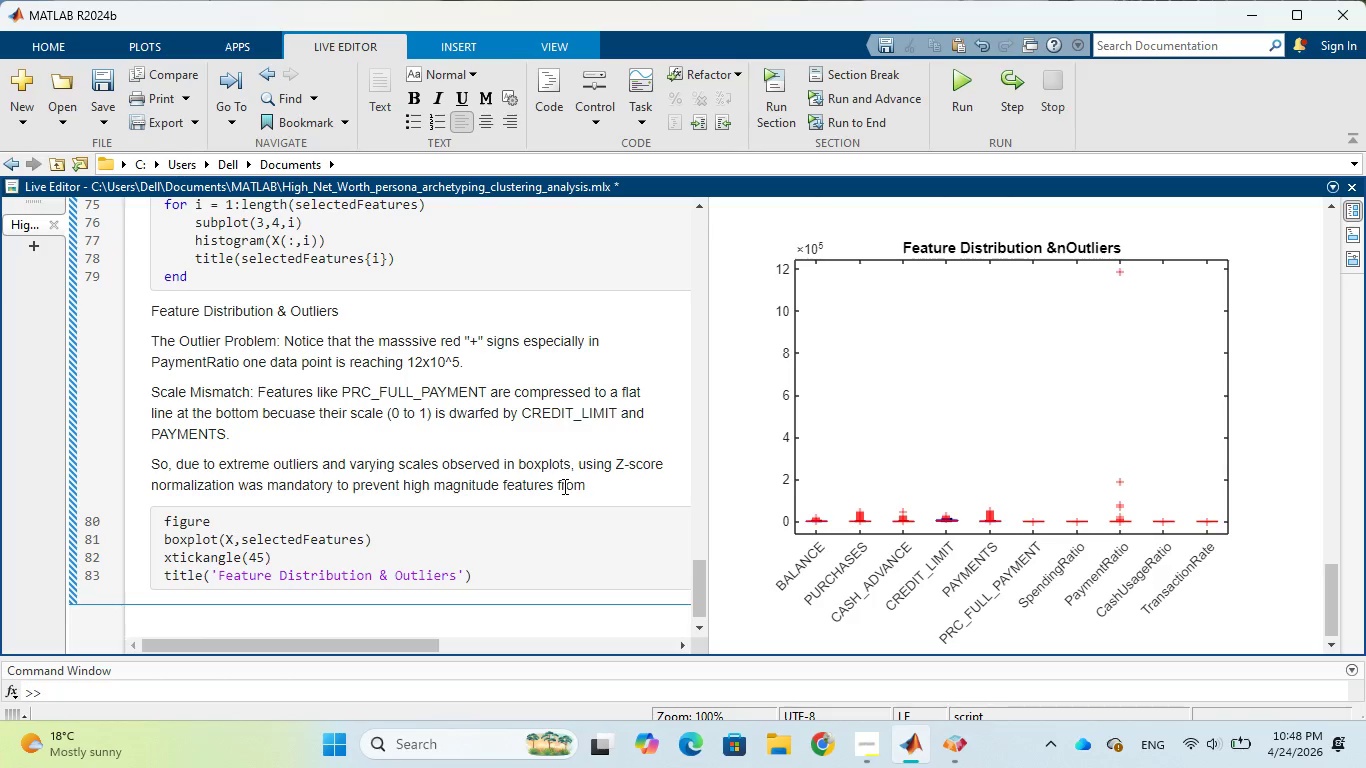 
wait(7.42)
 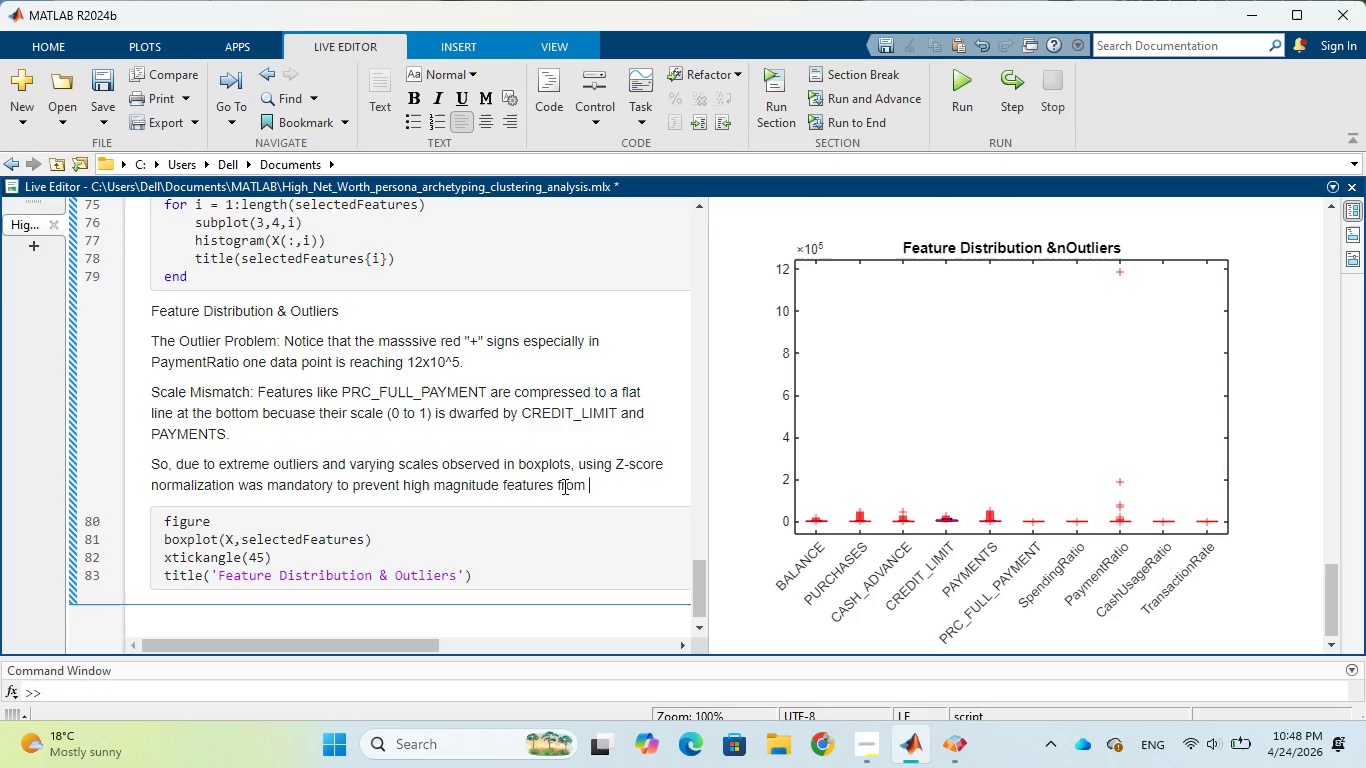 
type(biasnf )
key(Backspace)
key(Backspace)
type(g he )
 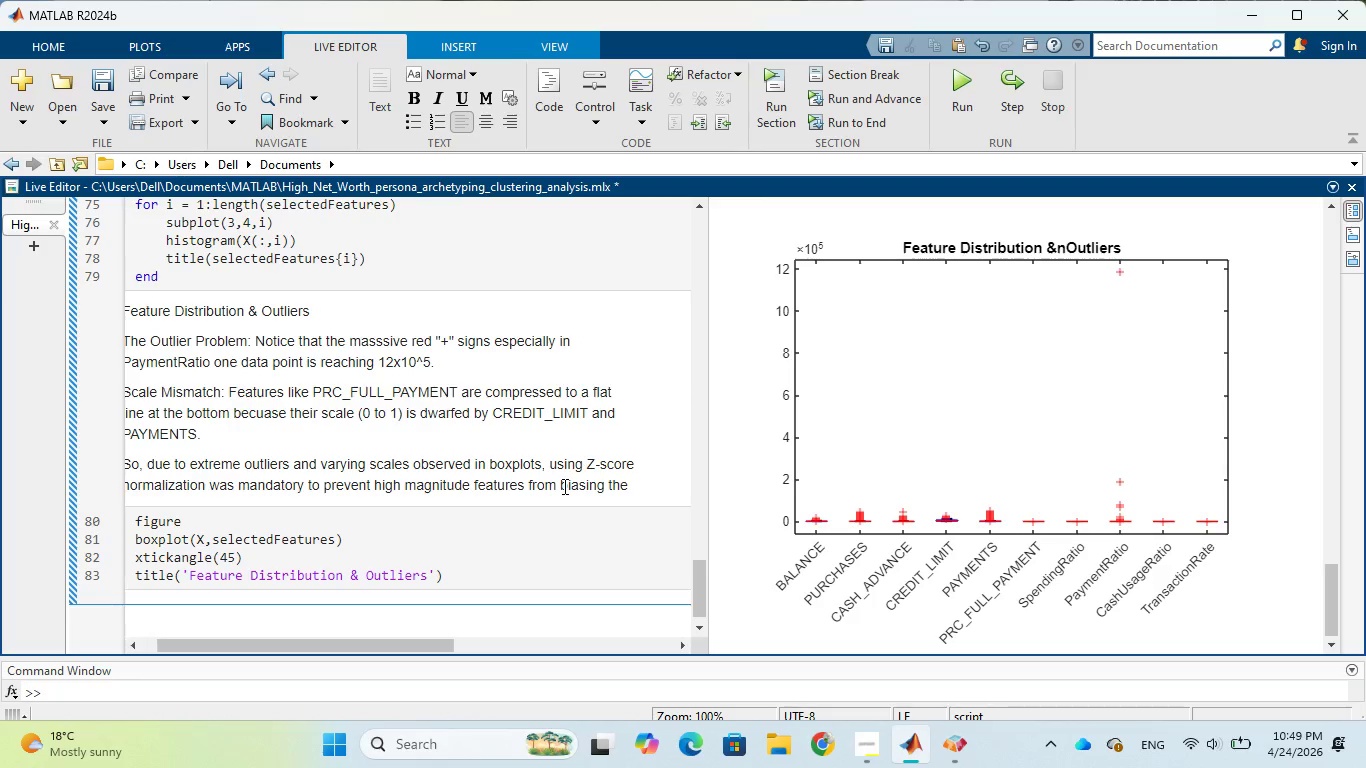 
hold_key(key=T, duration=0.33)
 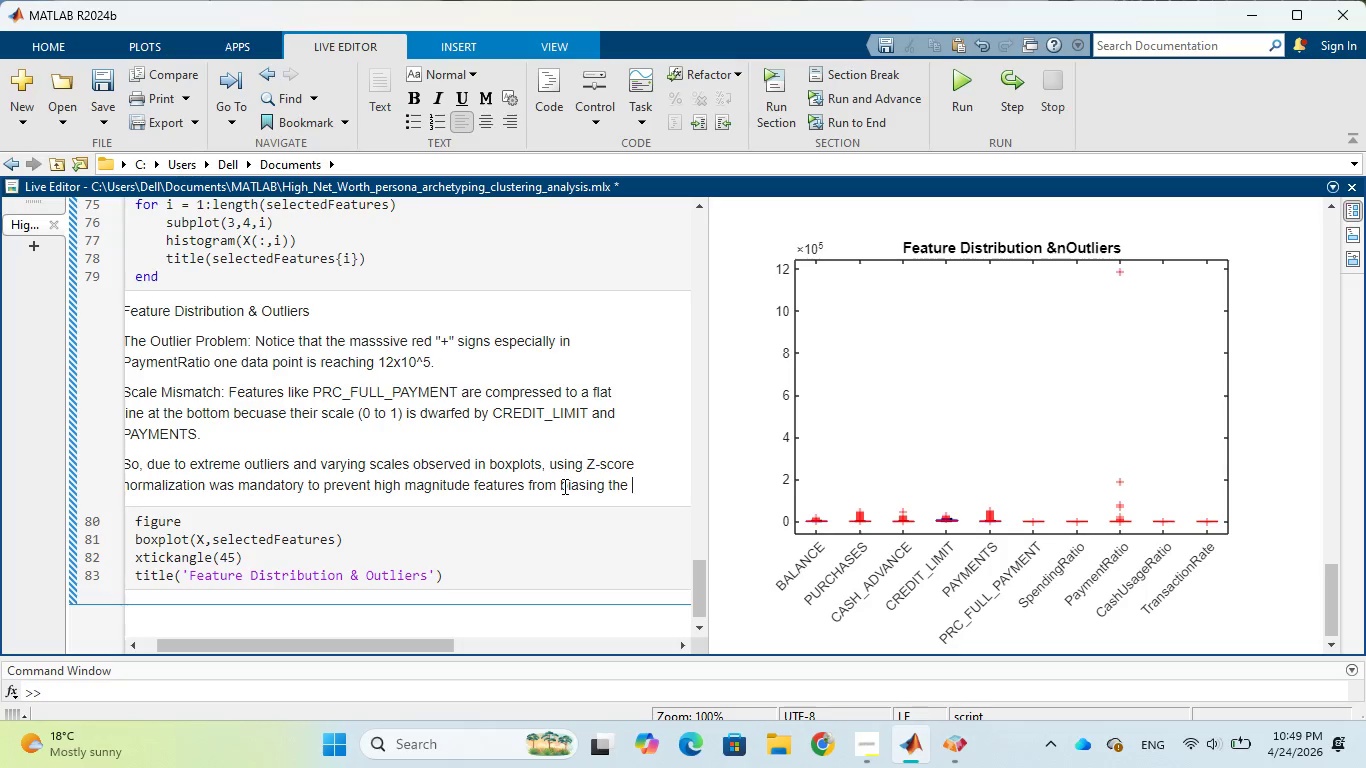 
type(cluster centroids.)
 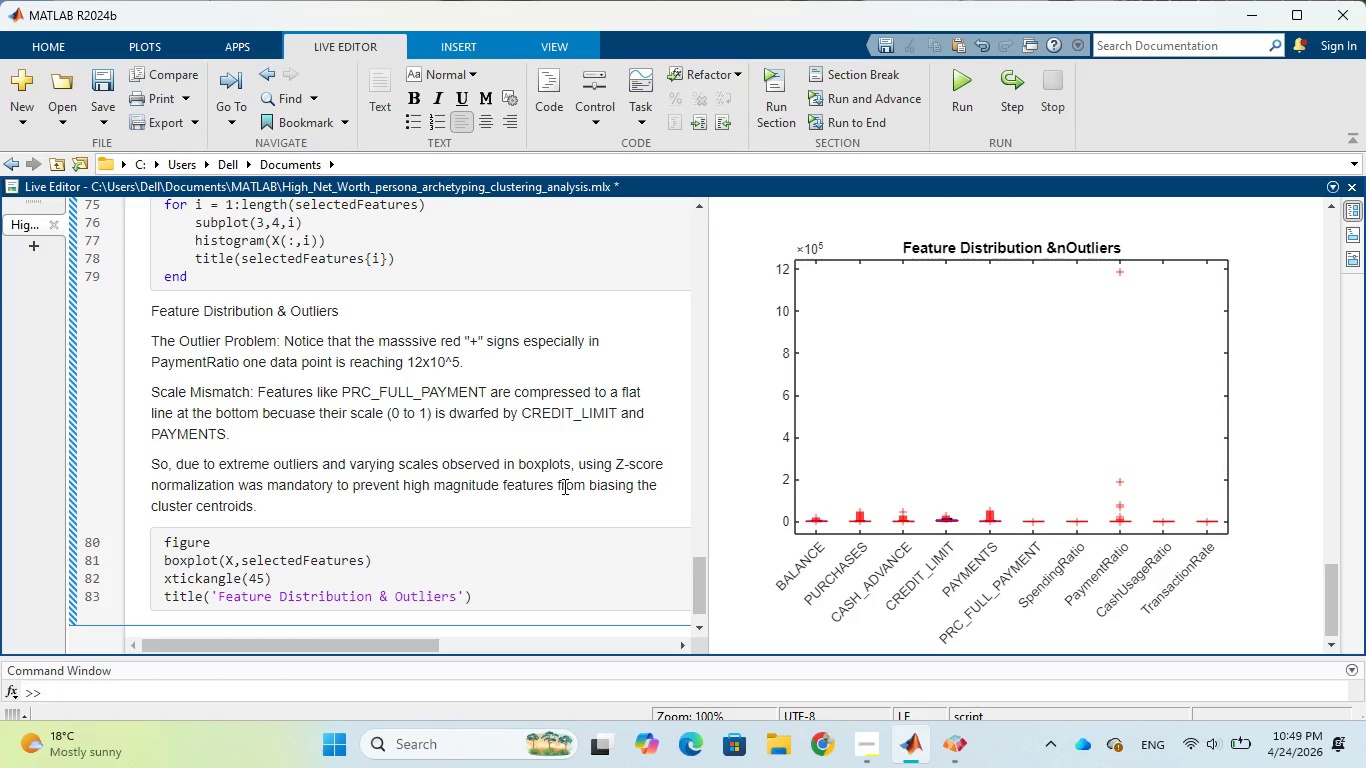 
wait(22.88)
 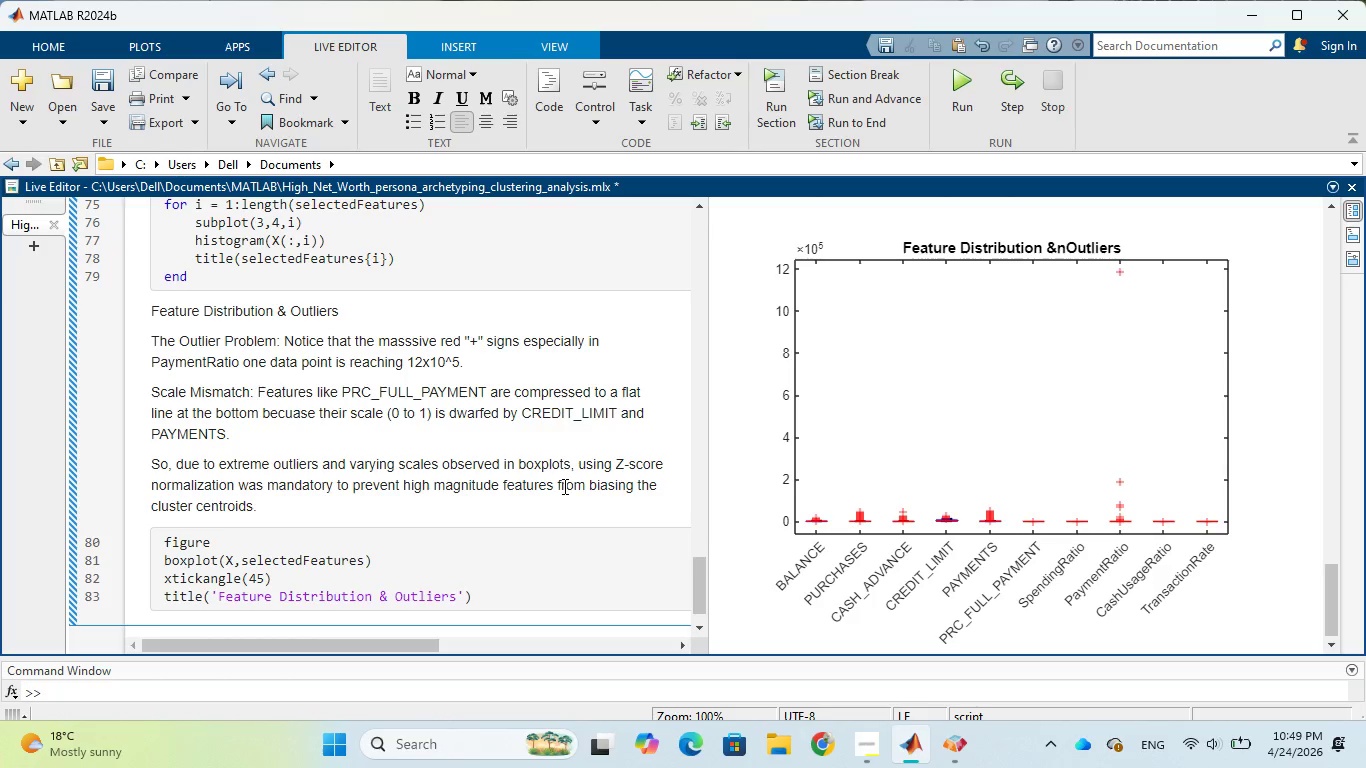 
left_click([538, 599])
 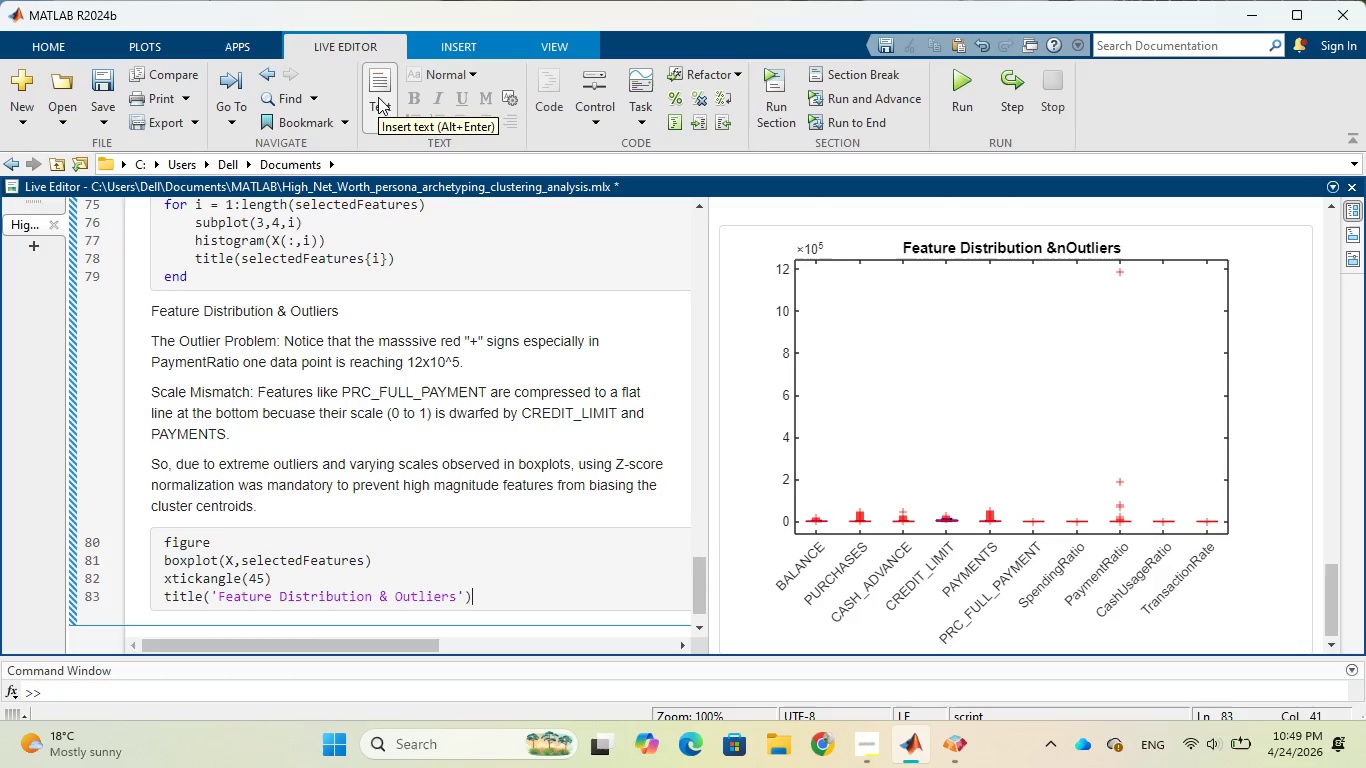 
wait(5.49)
 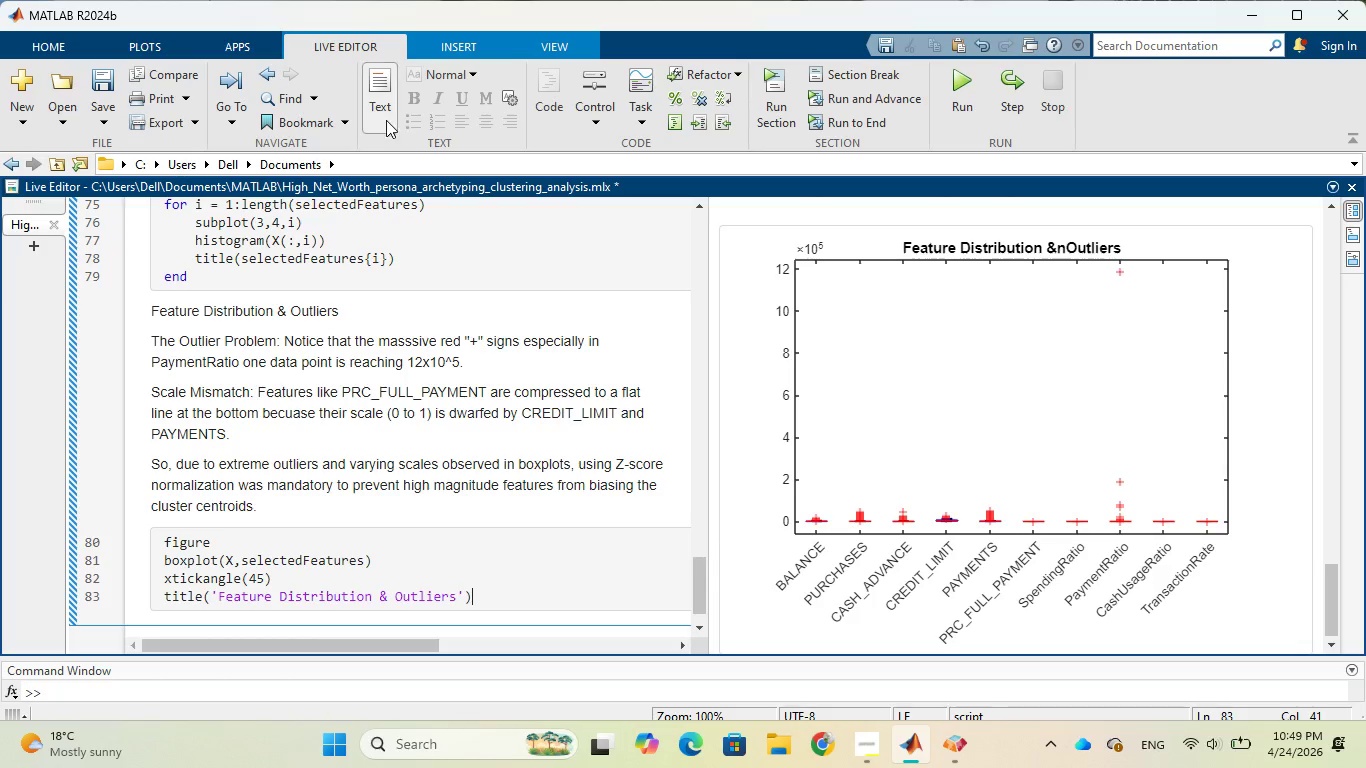 
left_click([378, 97])
 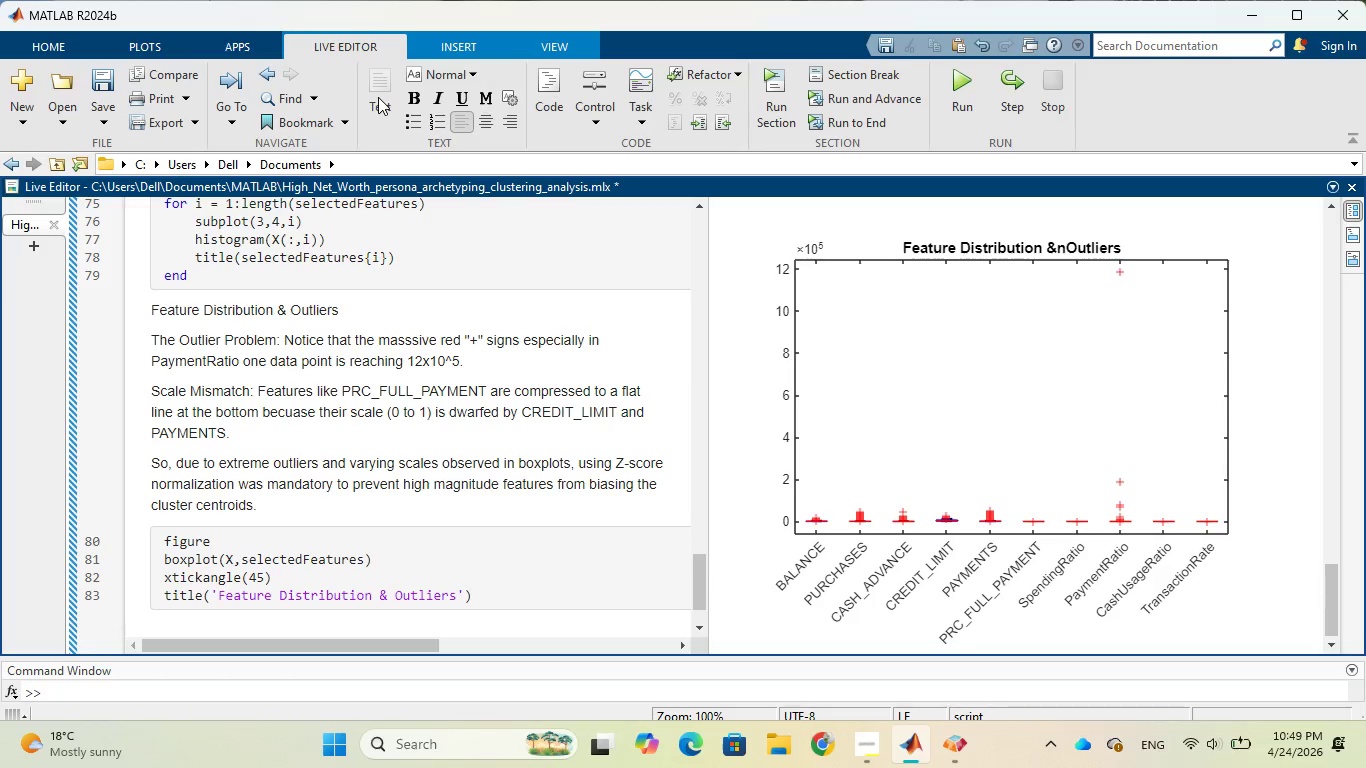 
type(Silhoute)
 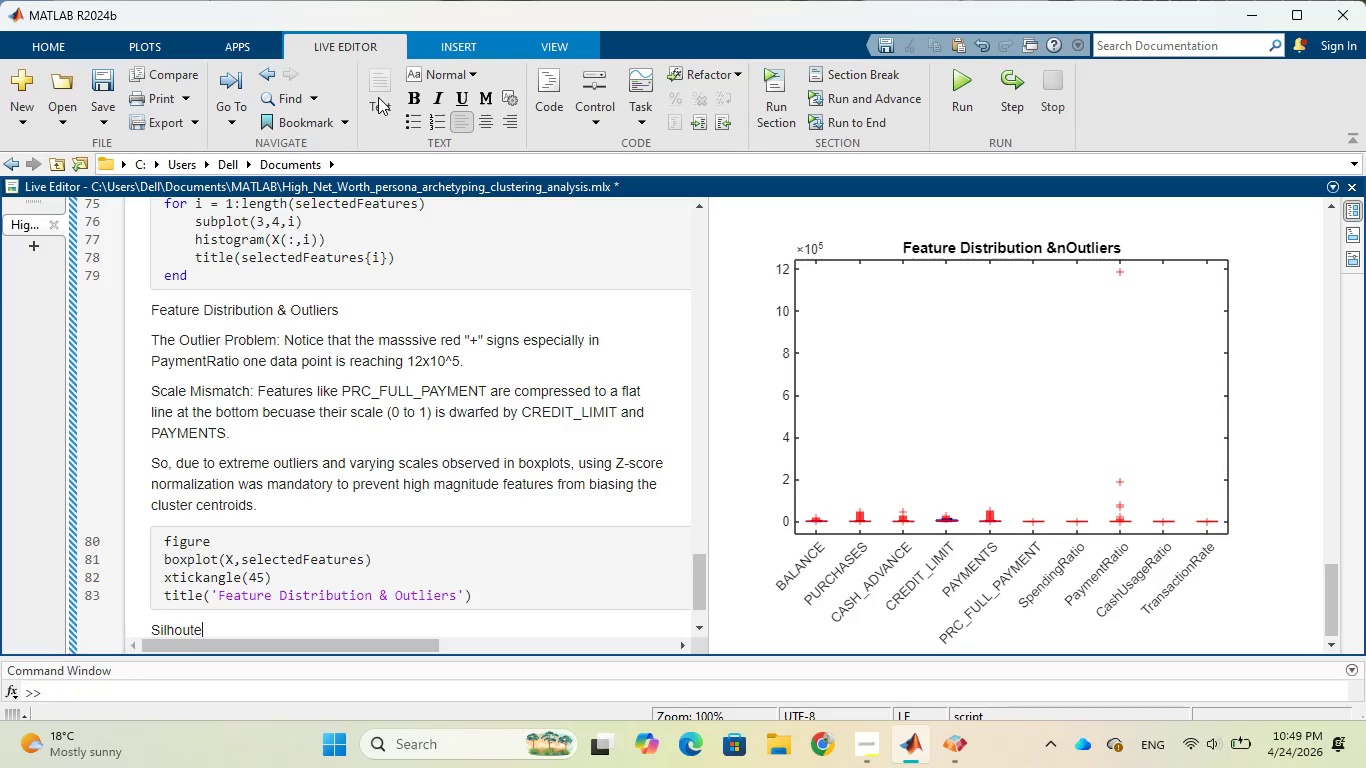 
key(Space)
 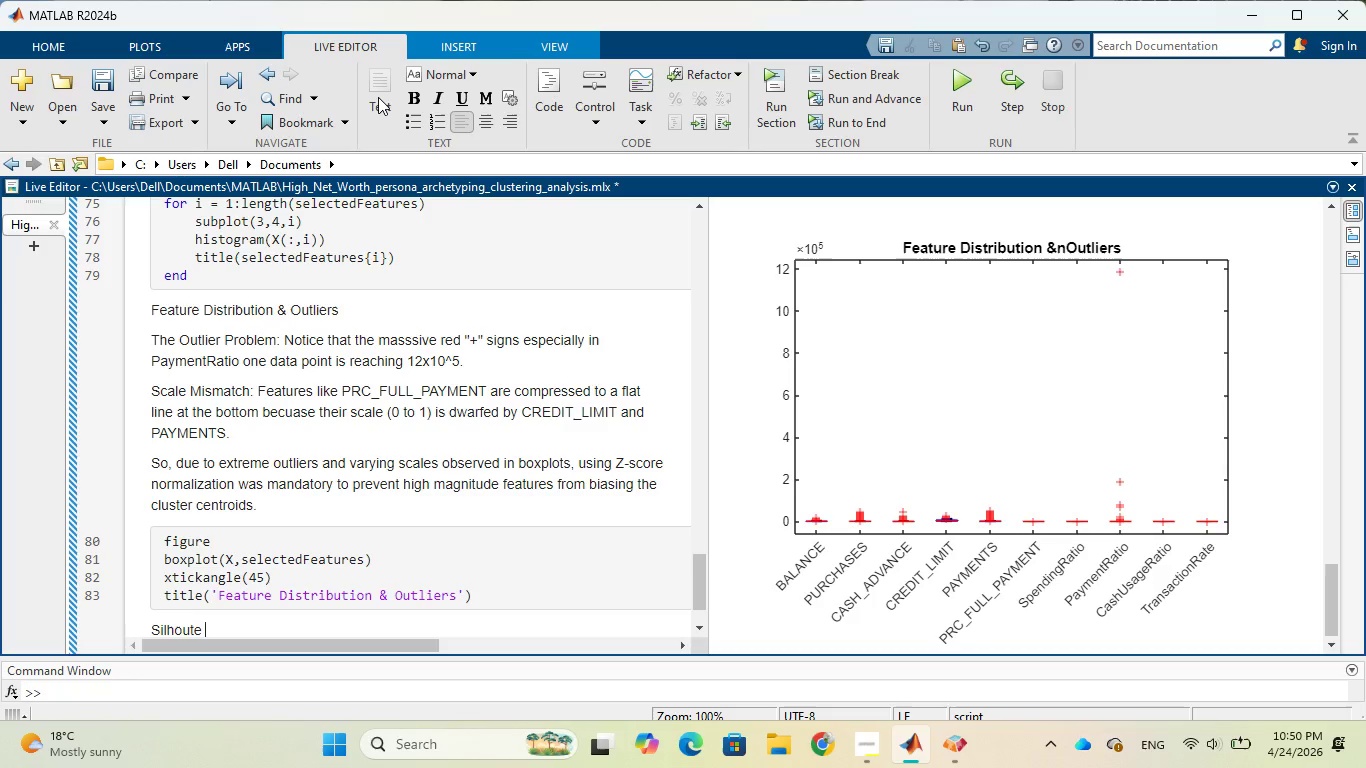 
wait(14.98)
 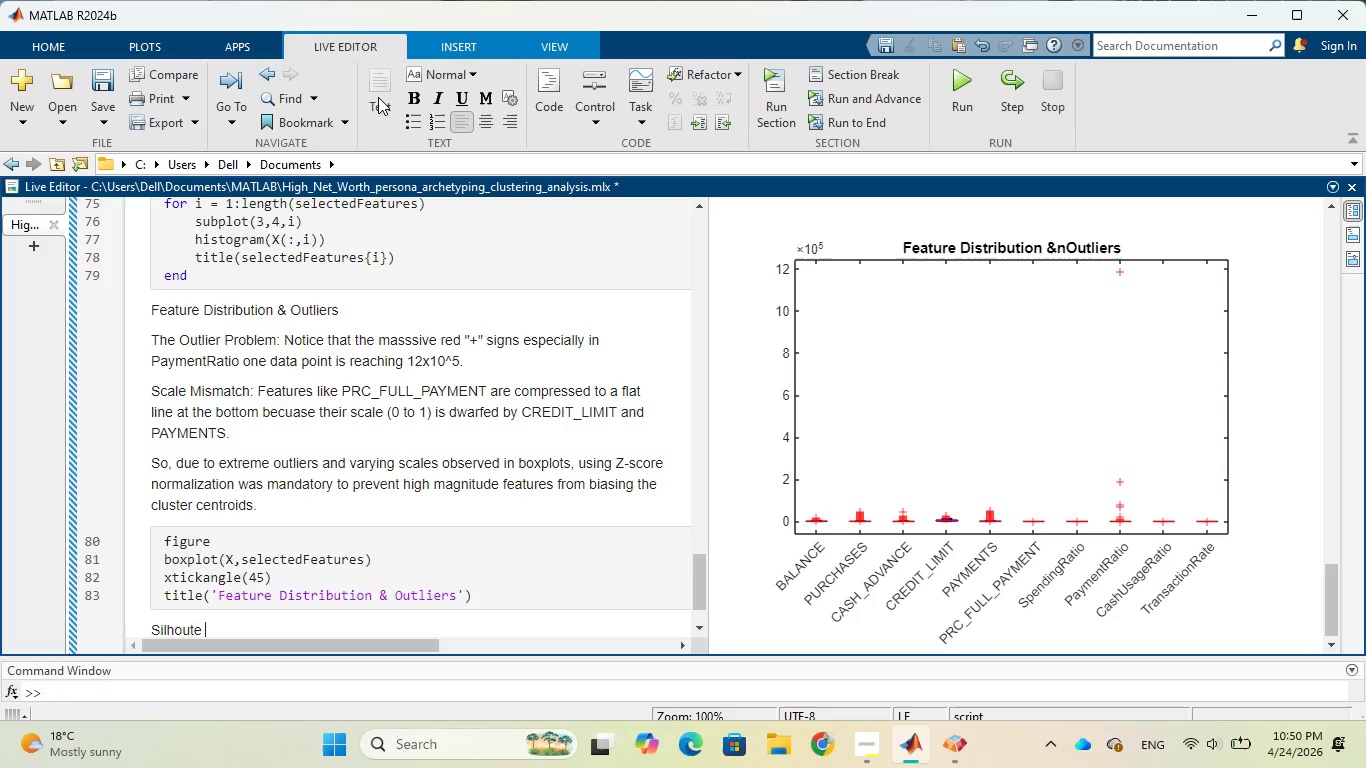 
key(Backspace)
 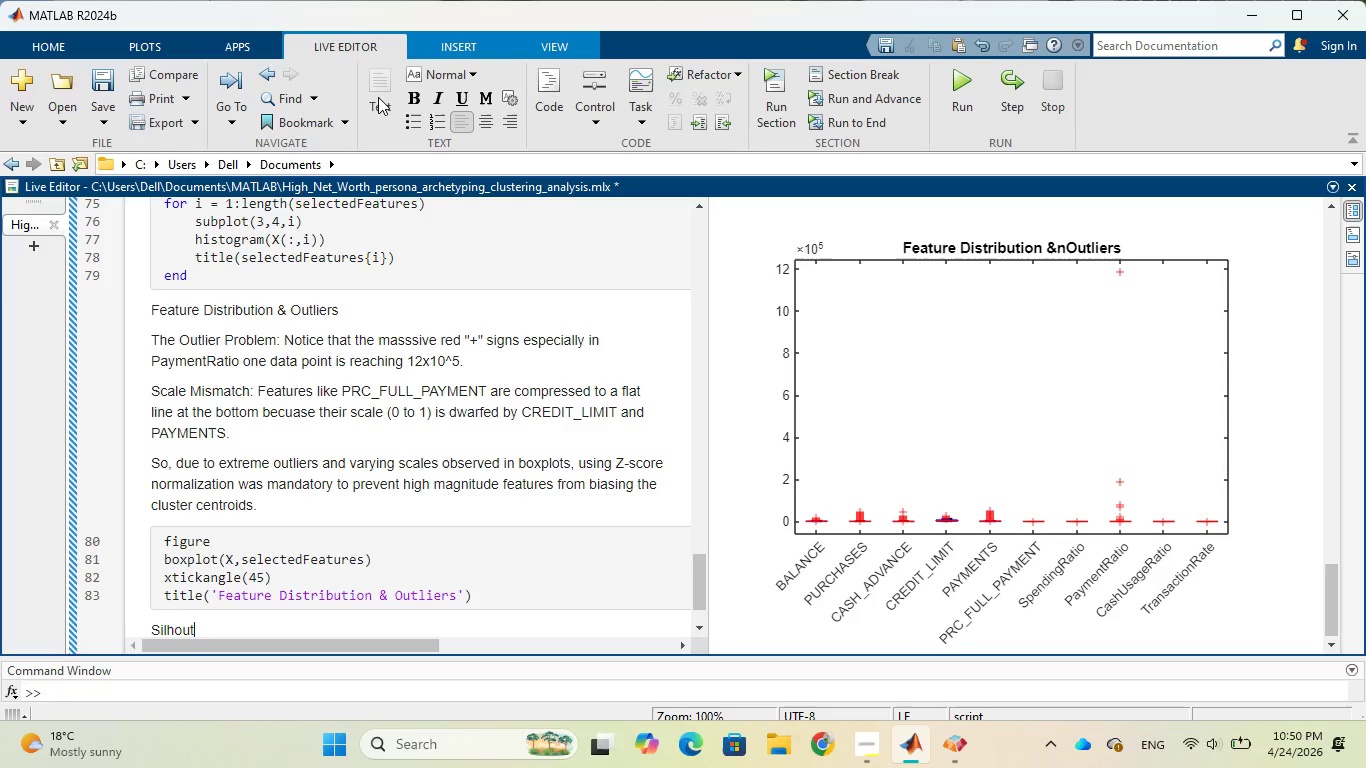 
key(Backspace)
 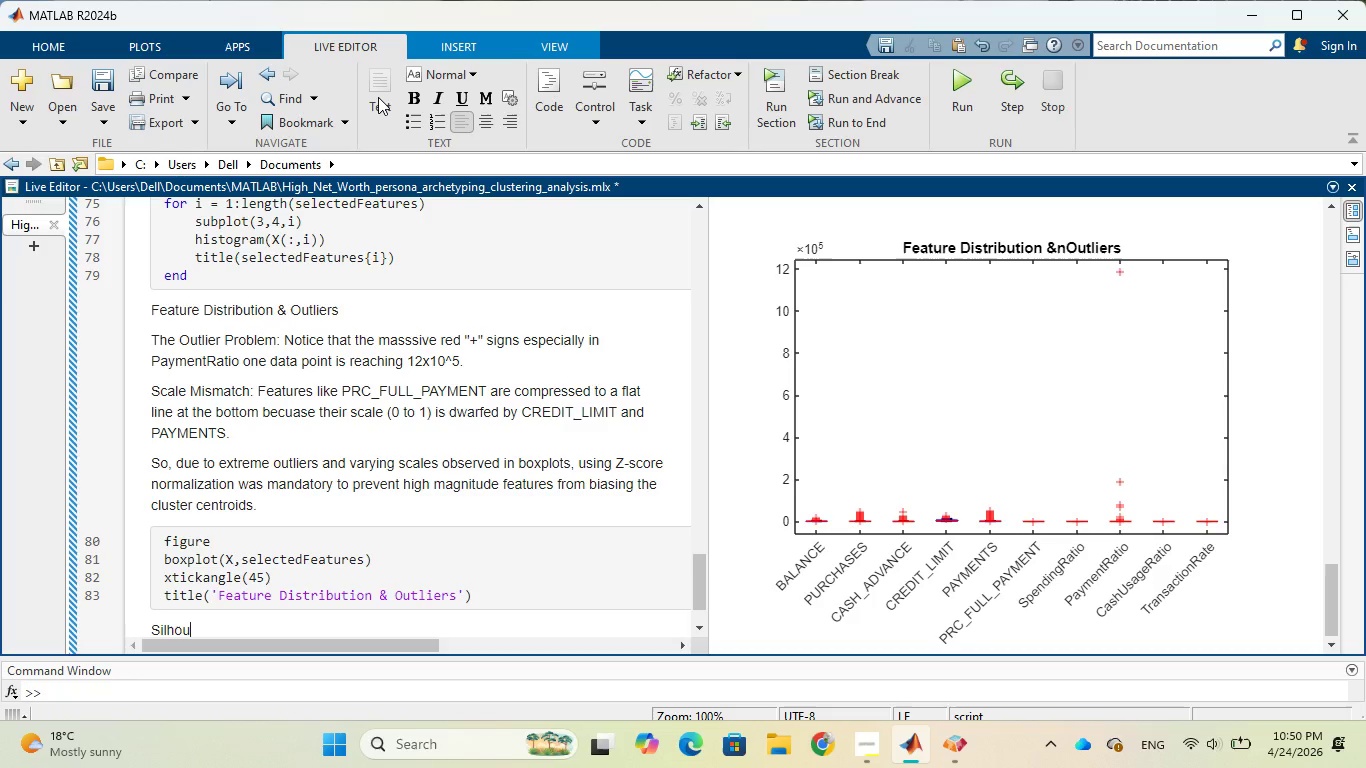 
key(Backspace)
 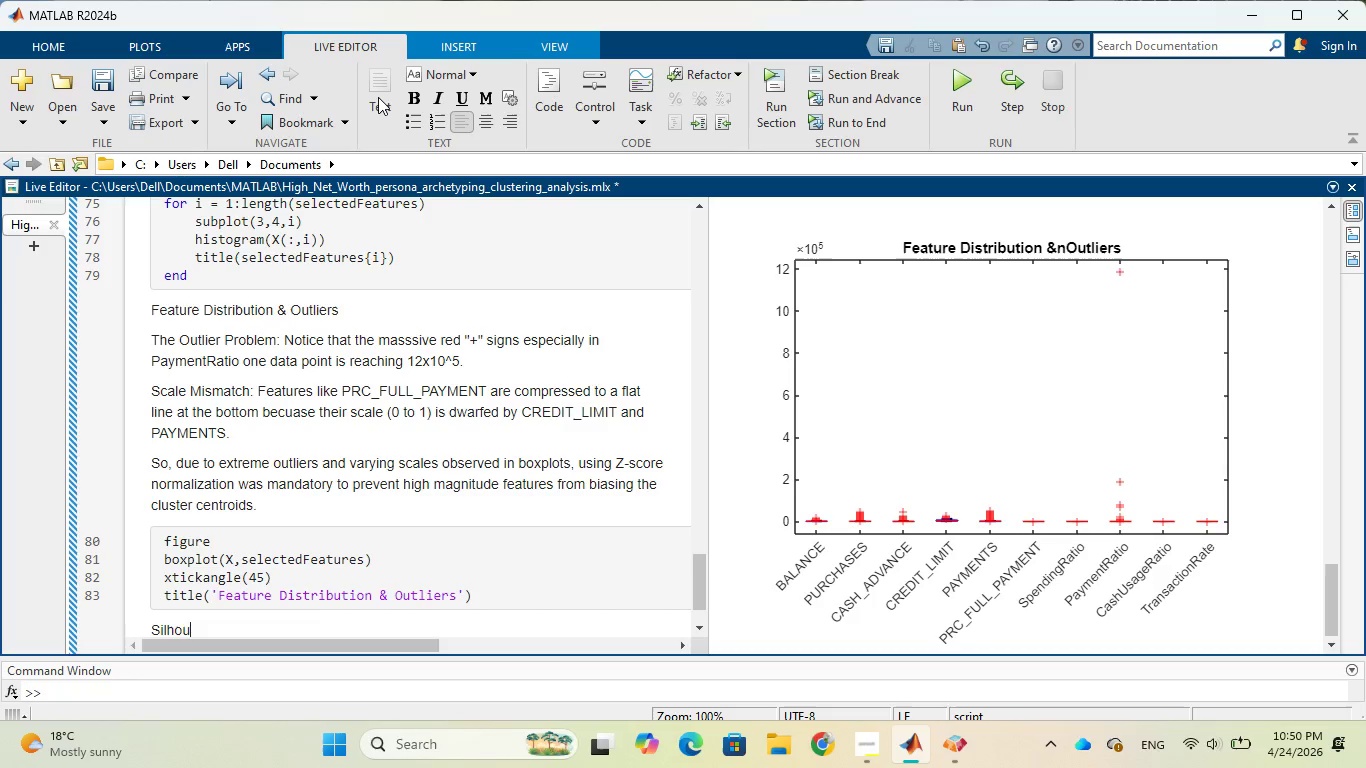 
type(ett Analysis)
 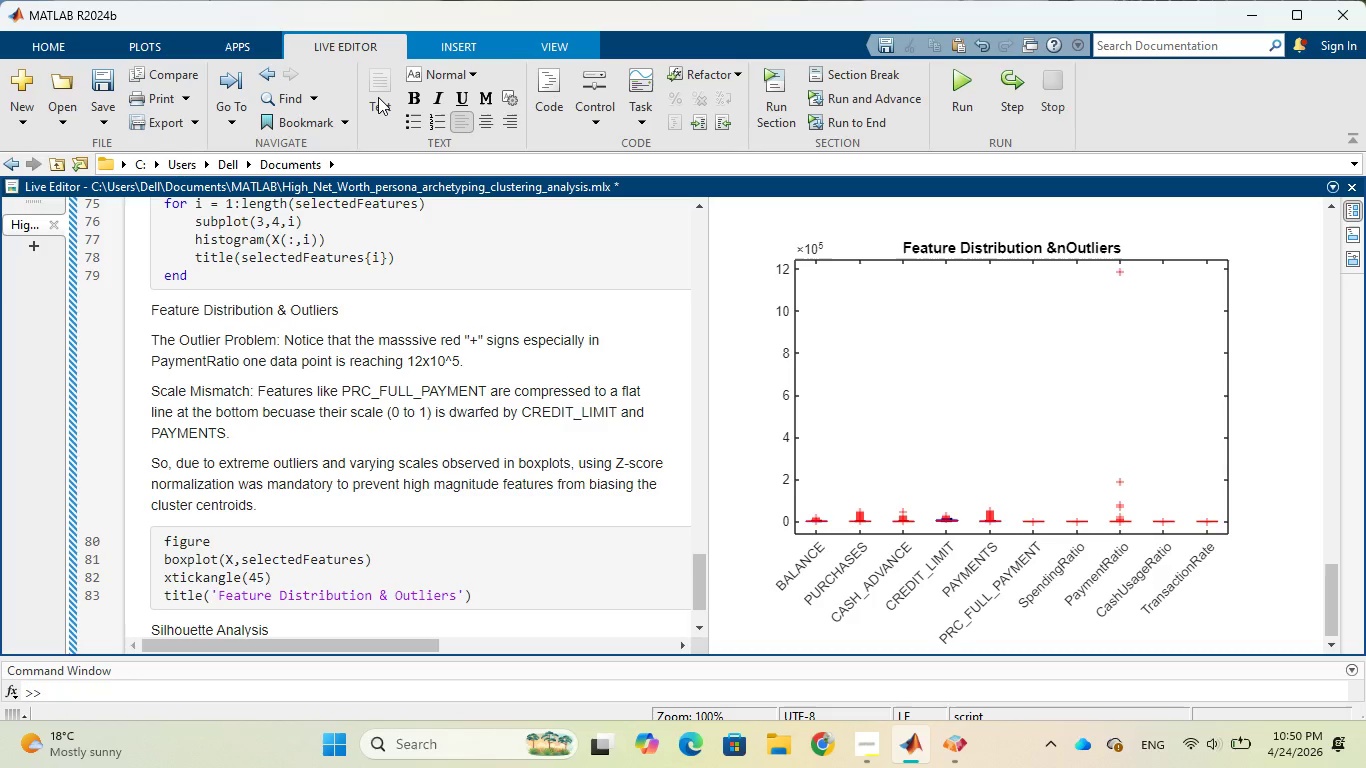 
key(Enter)
 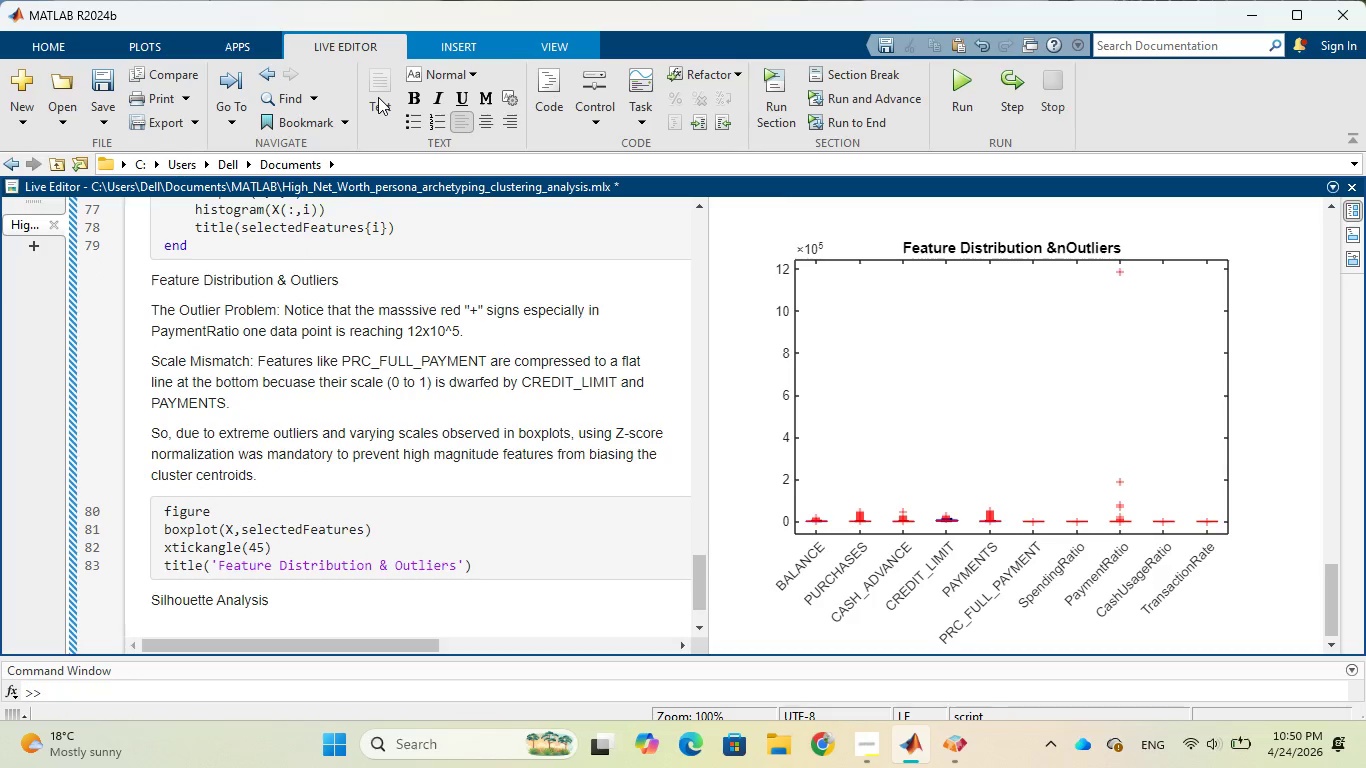 
wait(6.22)
 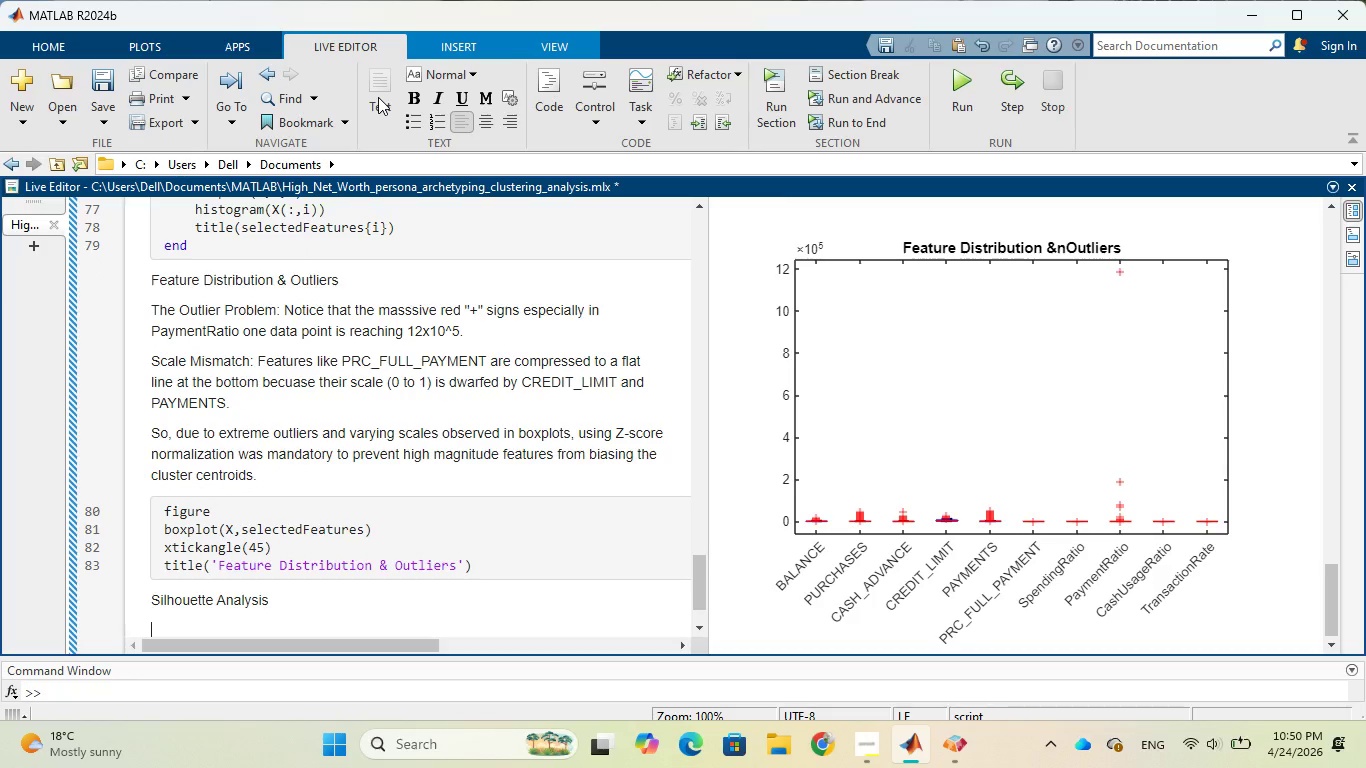 
left_click([551, 100])
 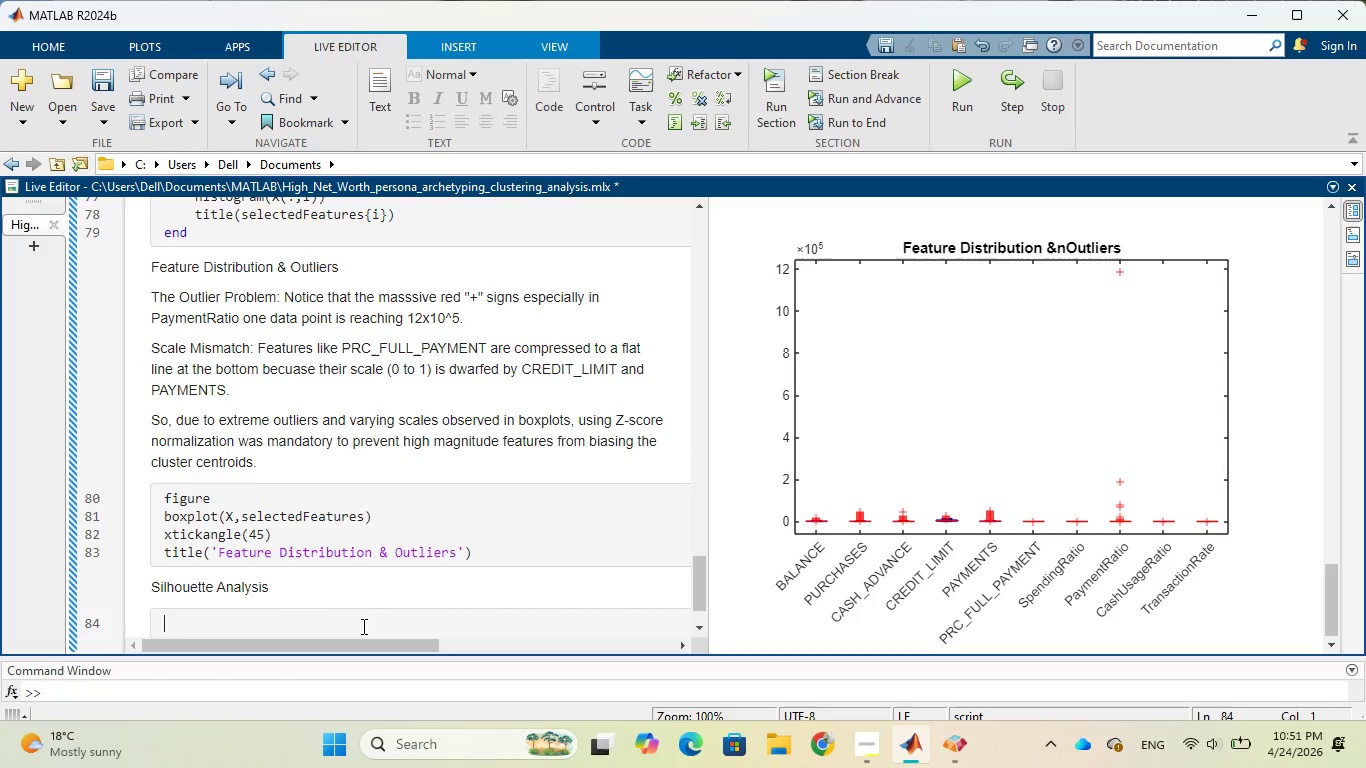 
wait(78.99)
 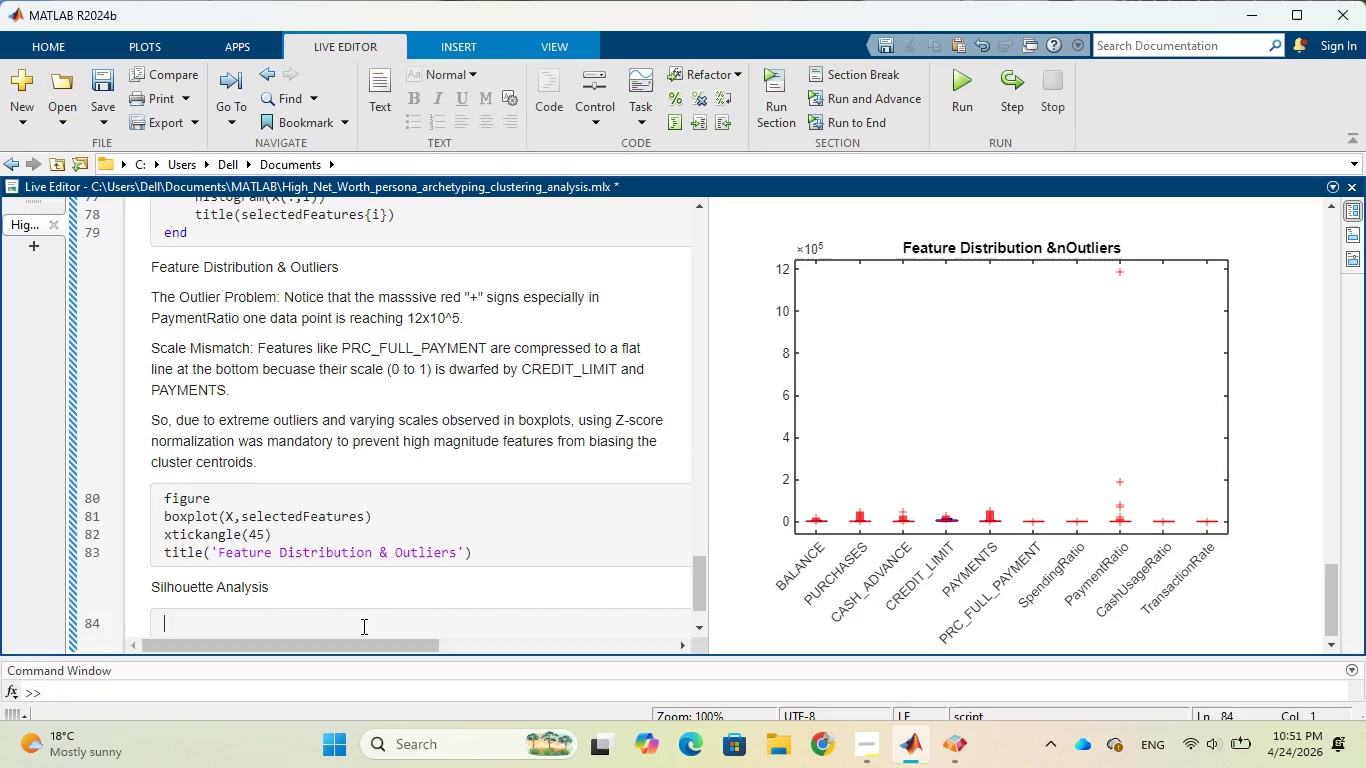 
type(for k =2:)
 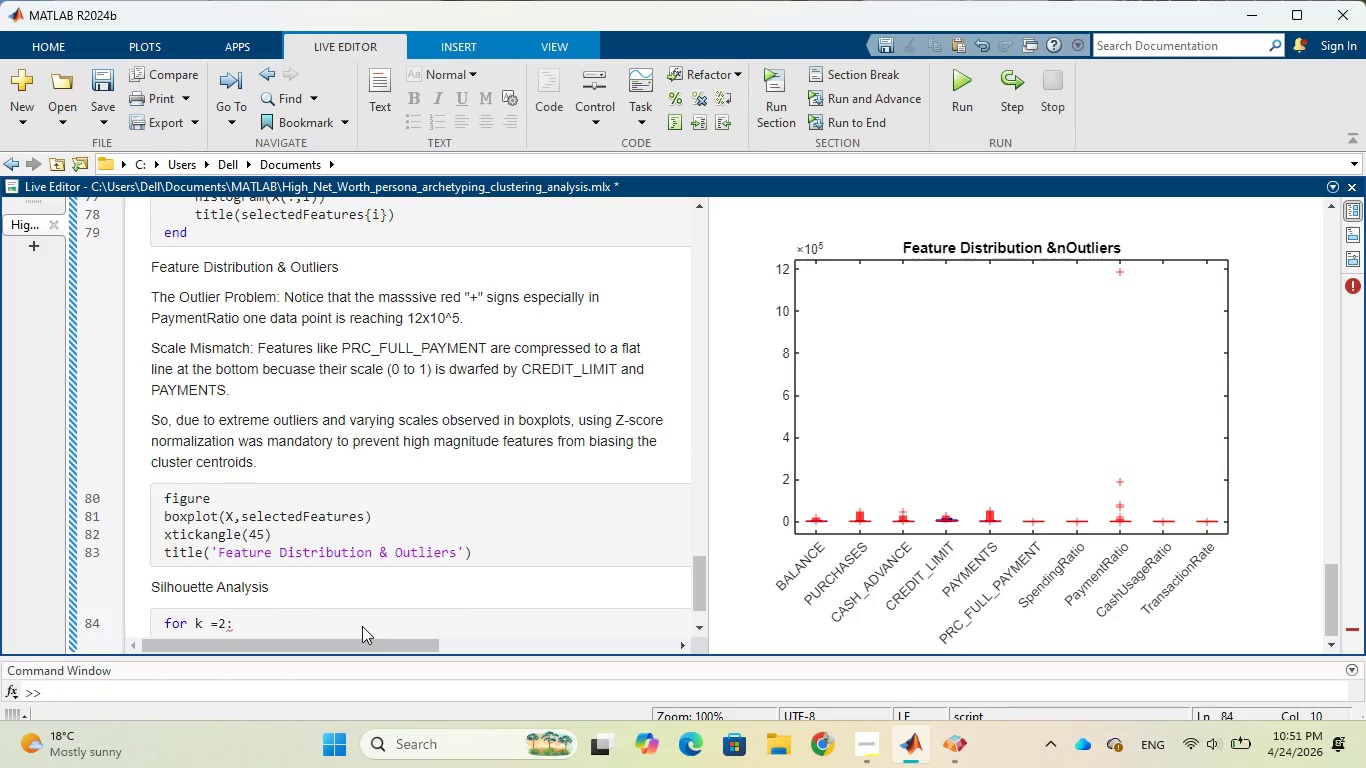 
hold_key(key=6, duration=0.34)
 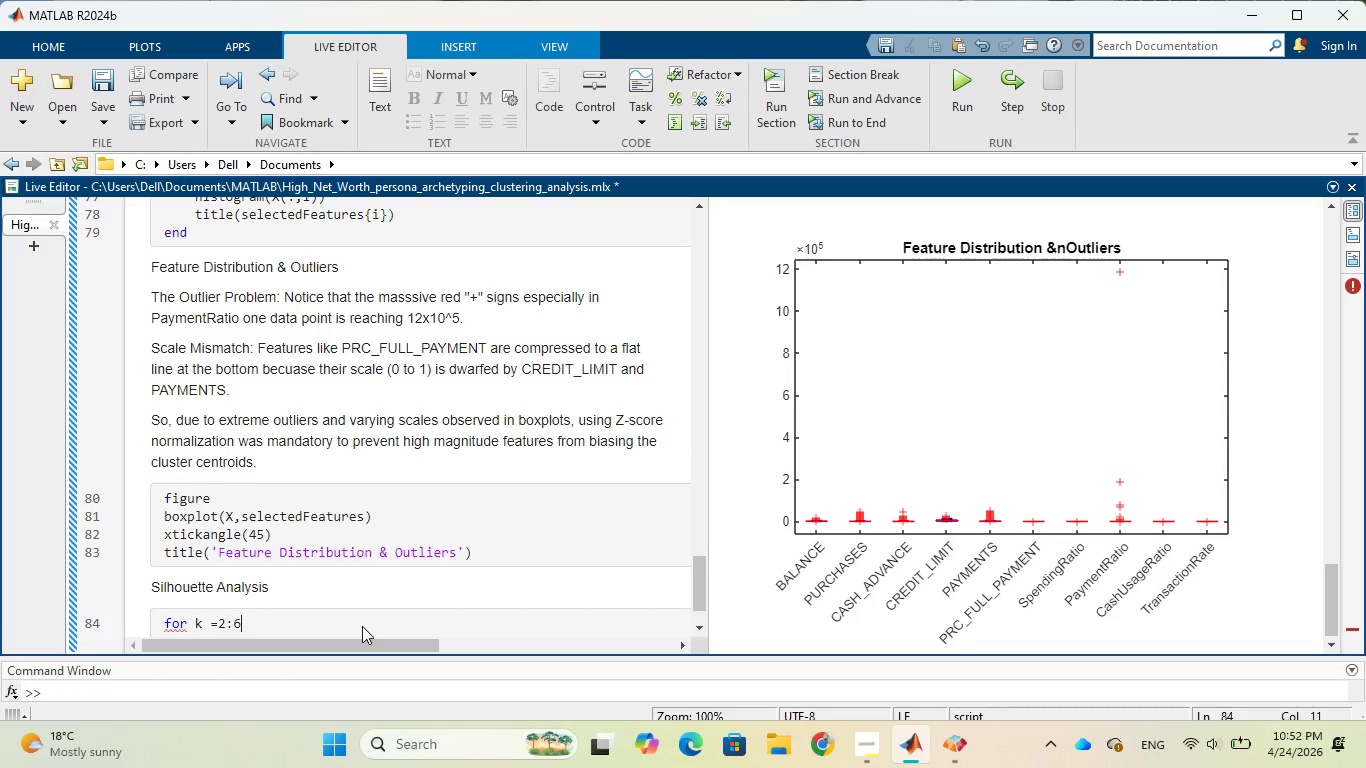 
key(Enter)
 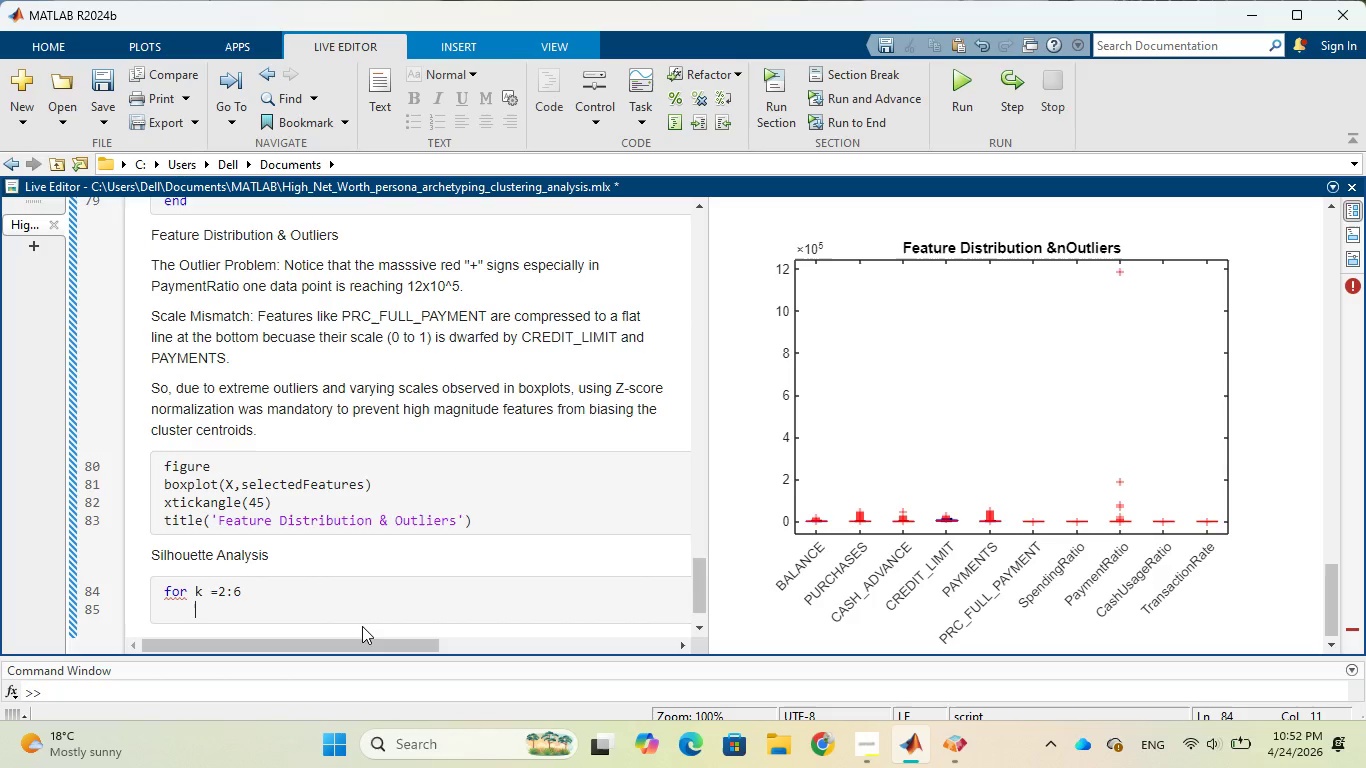 
type(idx)
 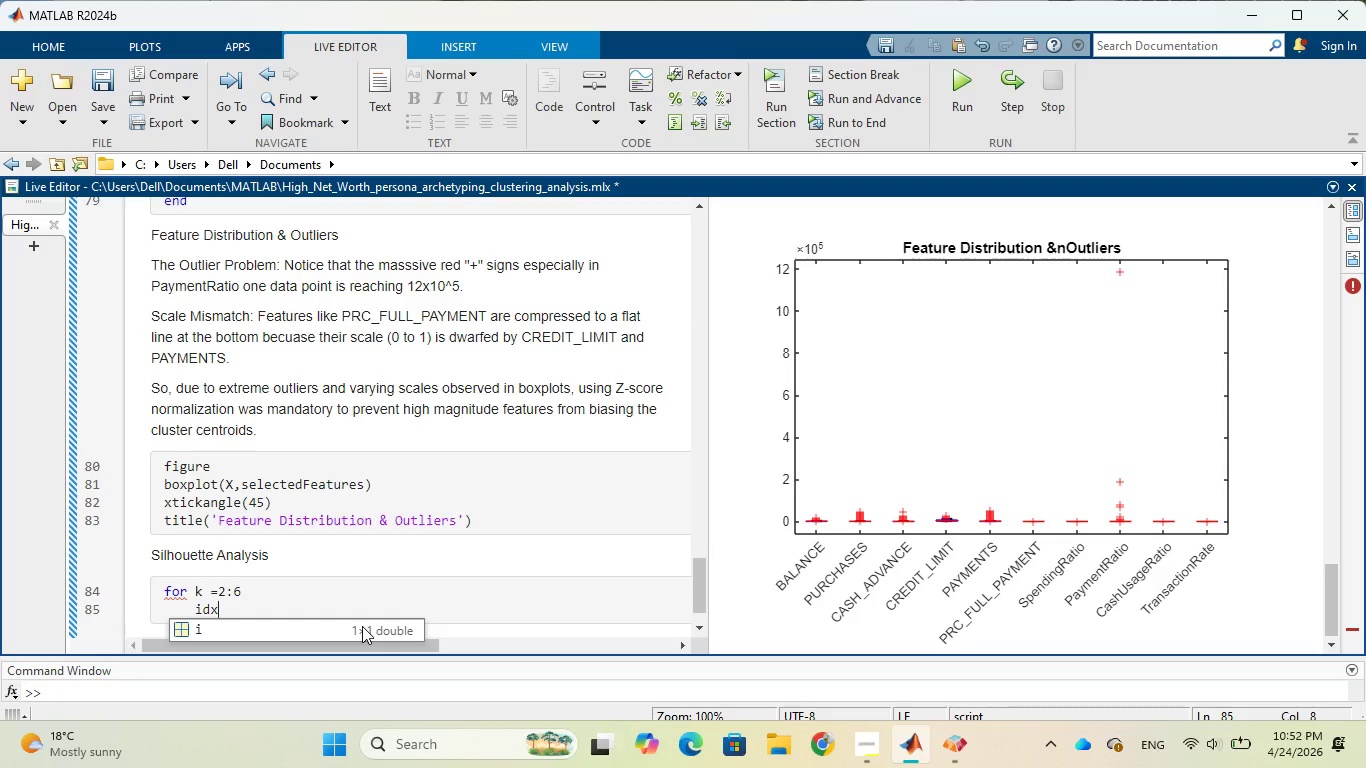 
type(_temp = )
 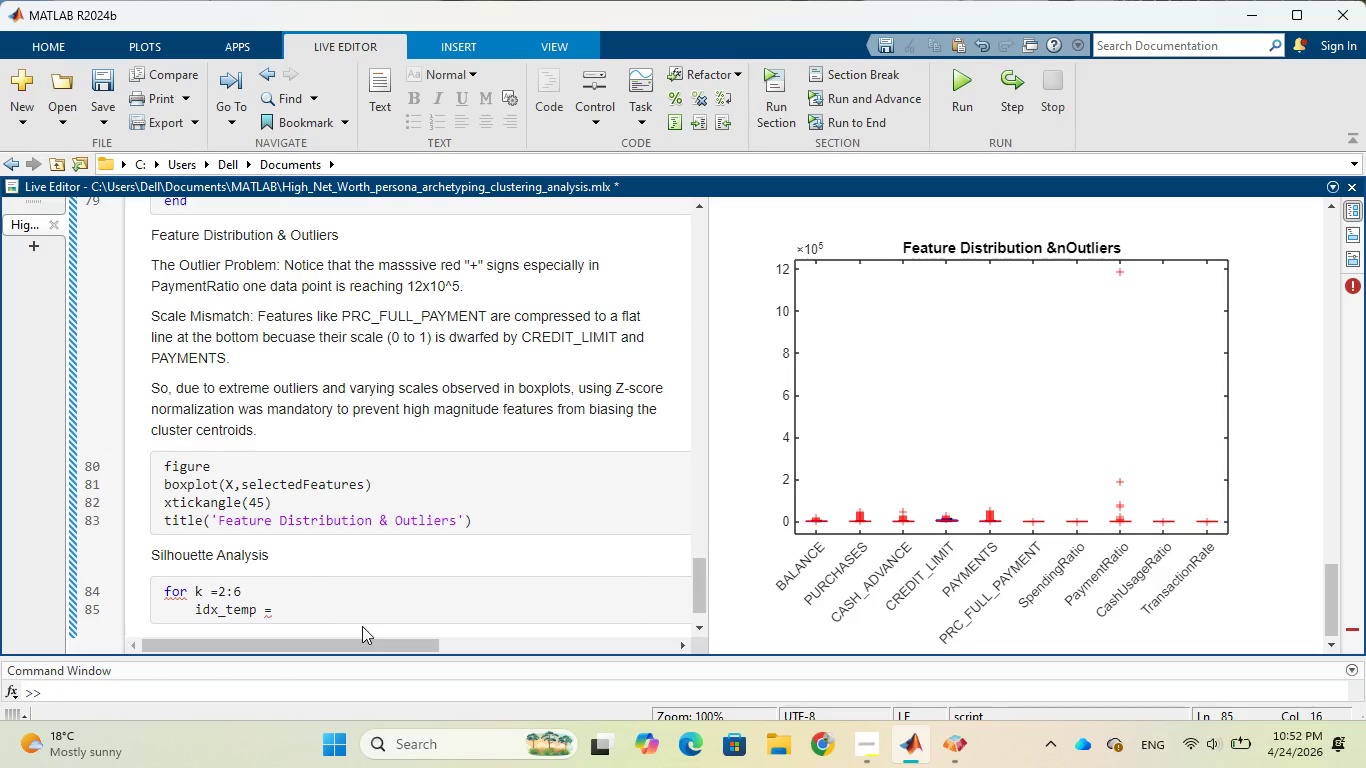 
wait(10.5)
 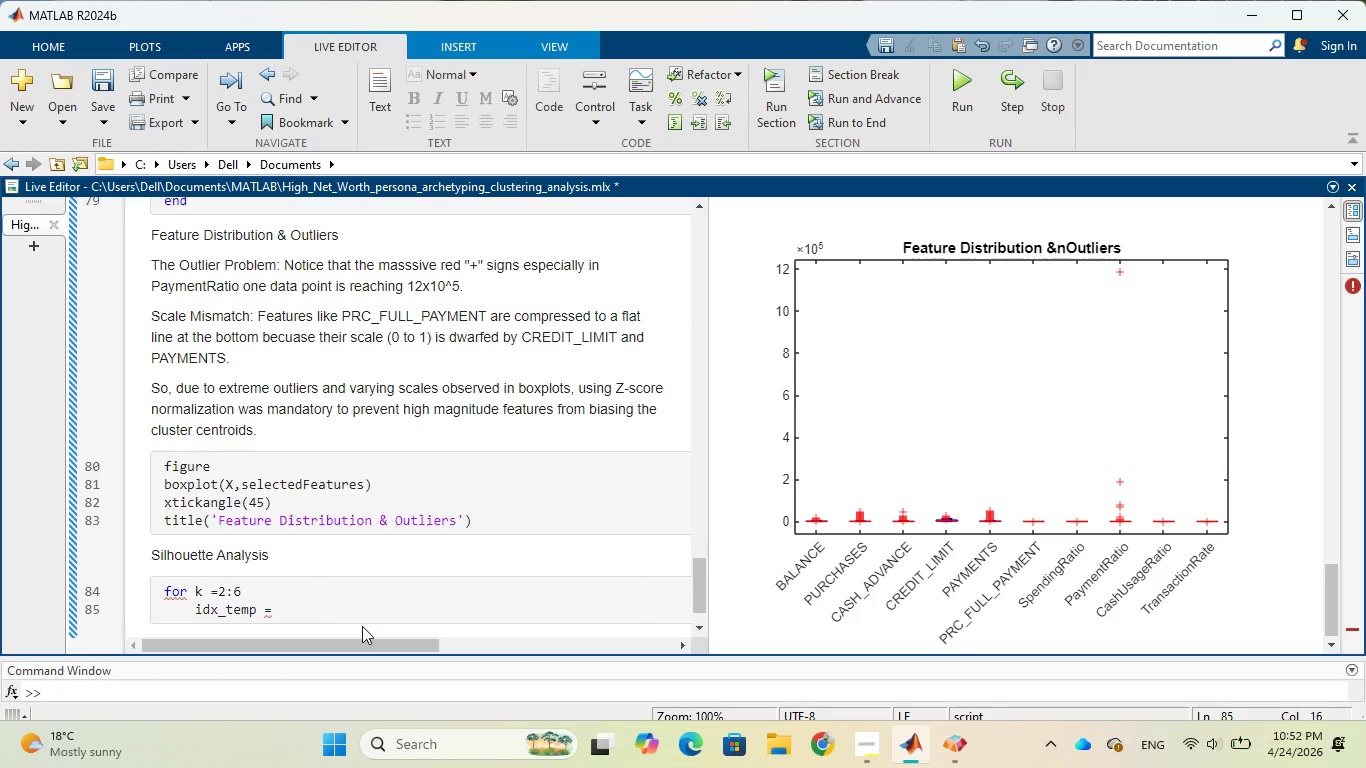 
type(kme)
 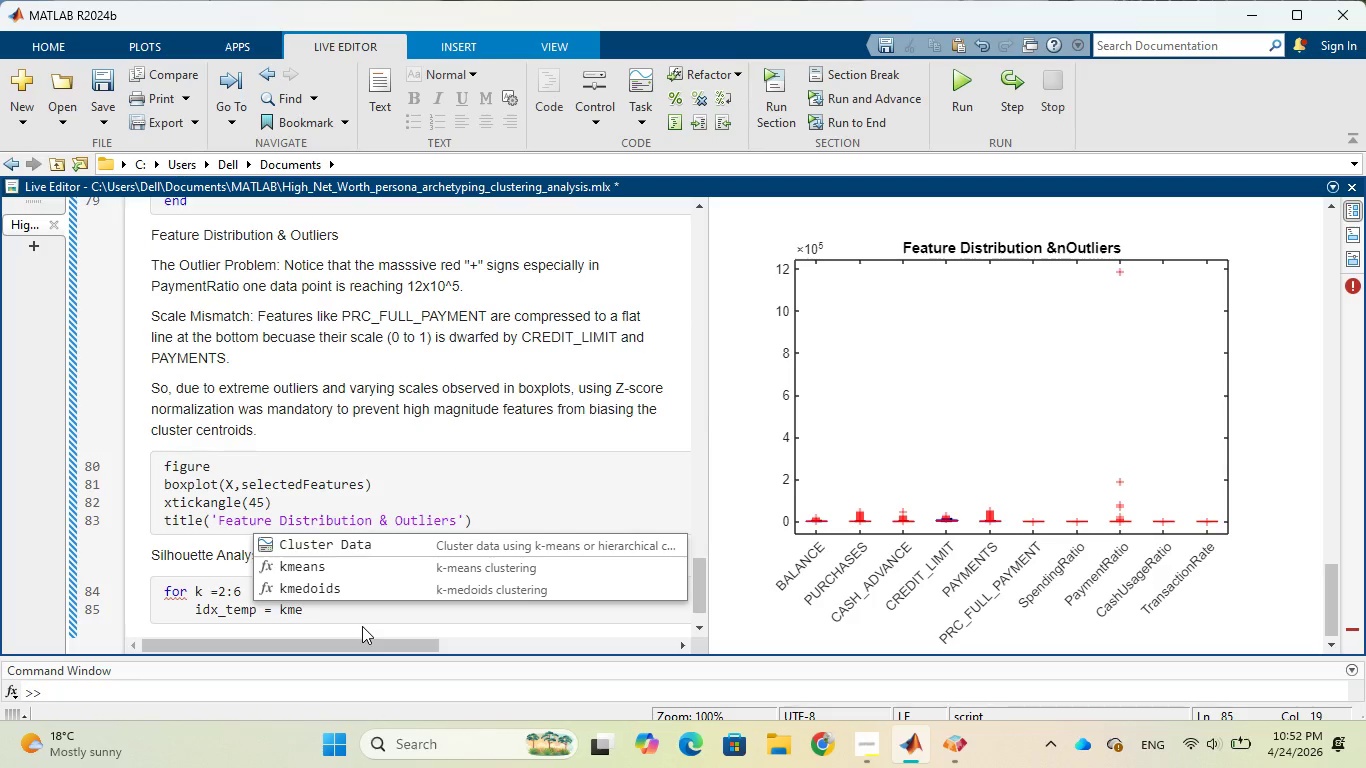 
key(ArrowUp)
 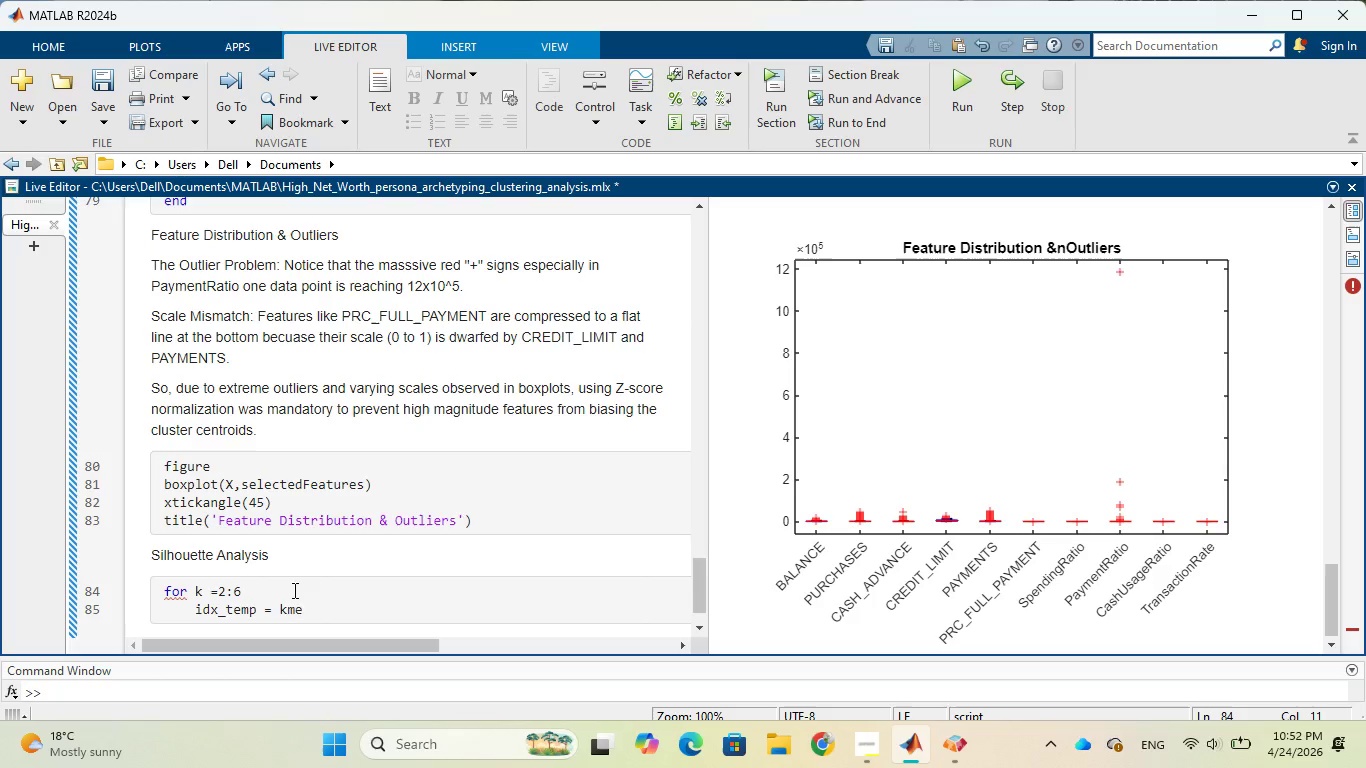 
left_click([300, 606])
 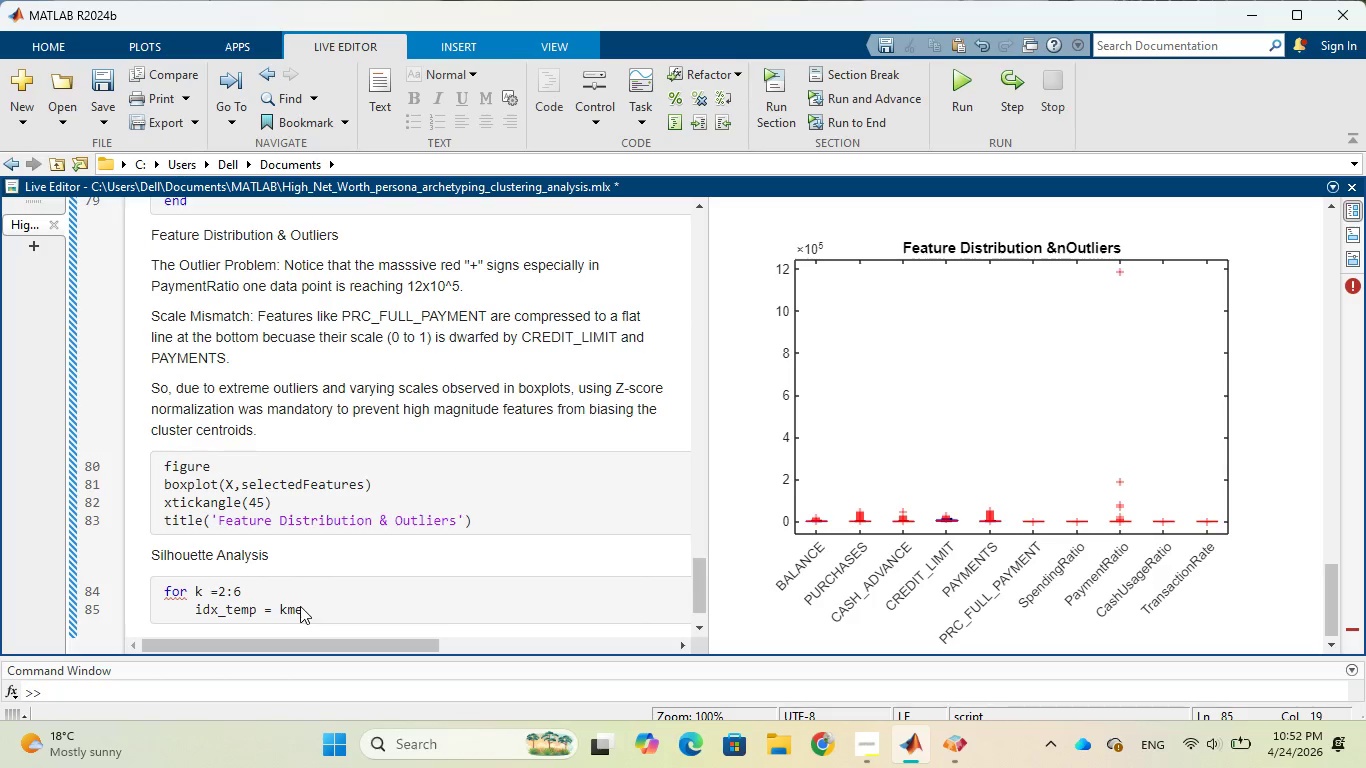 
key(A)
 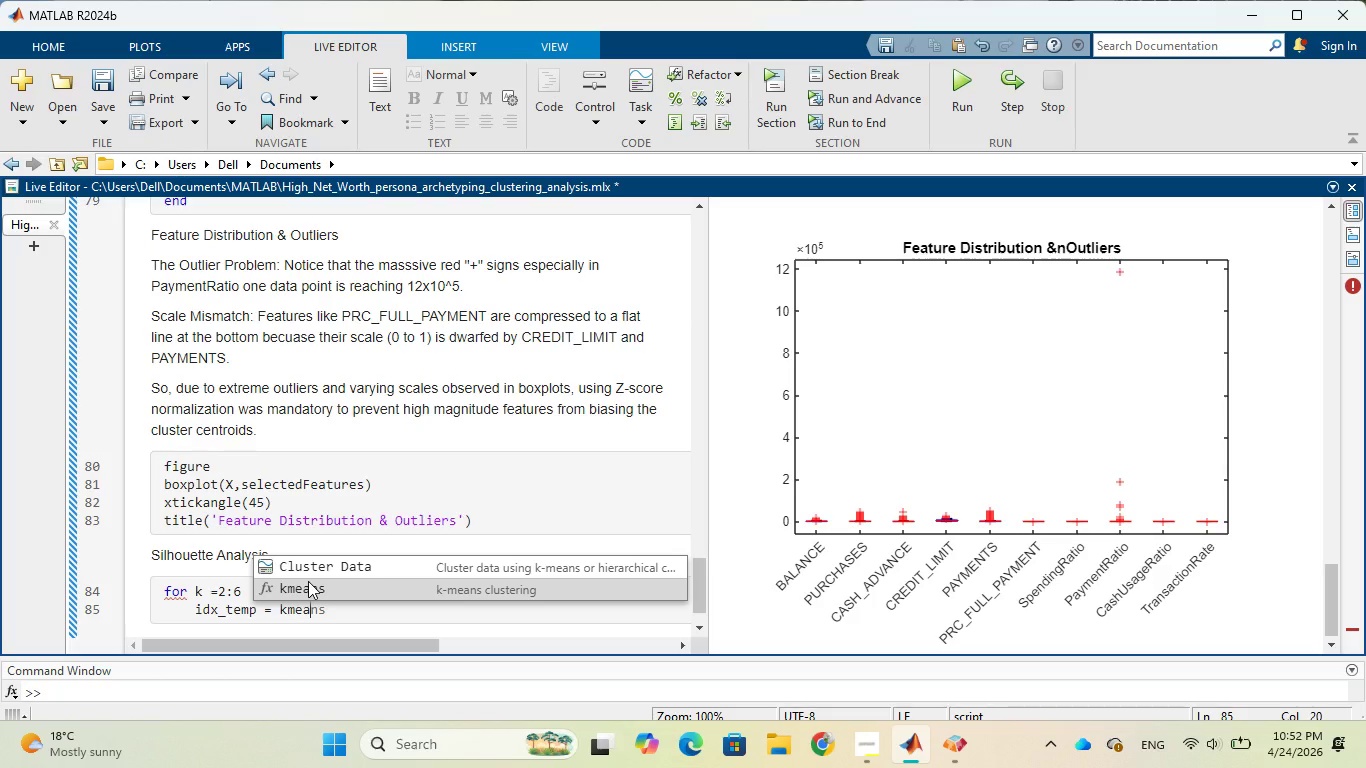 
left_click([308, 581])
 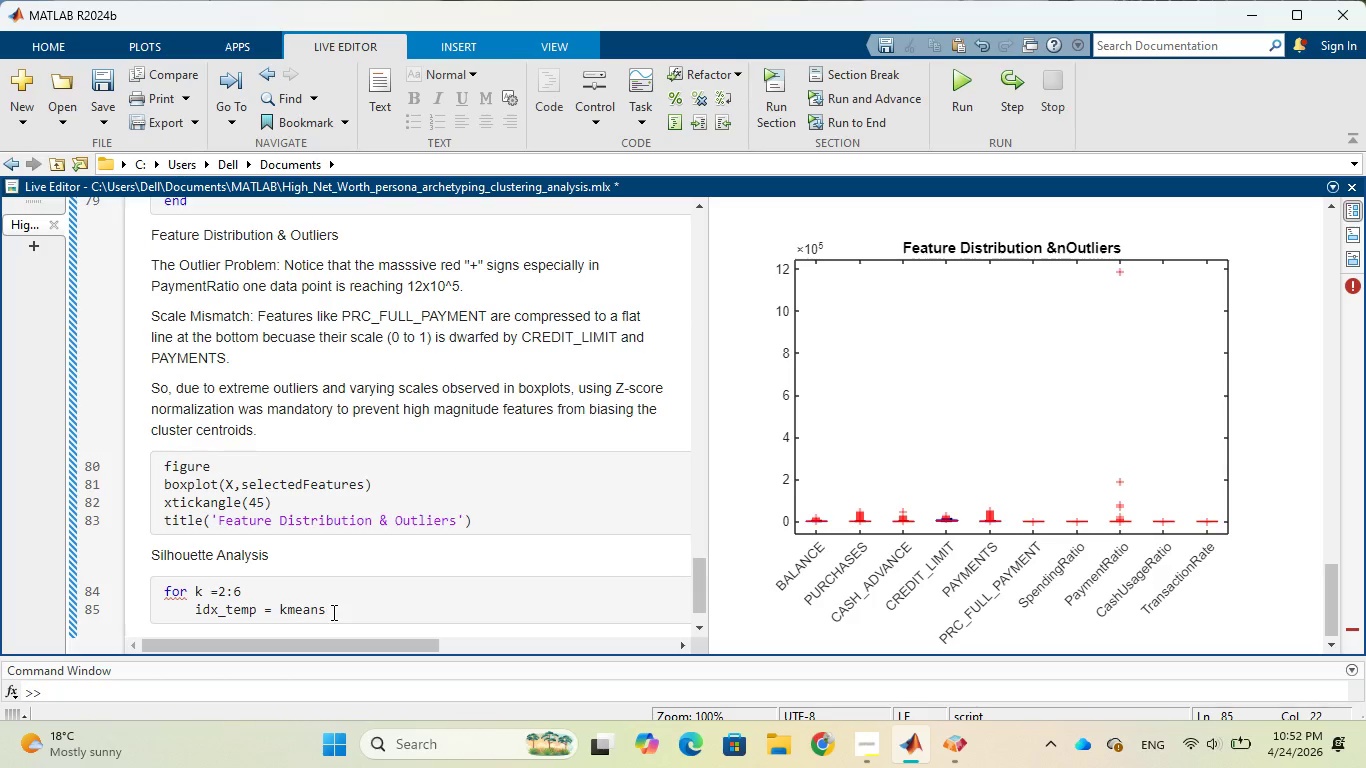 
key(Shift+9)
 